 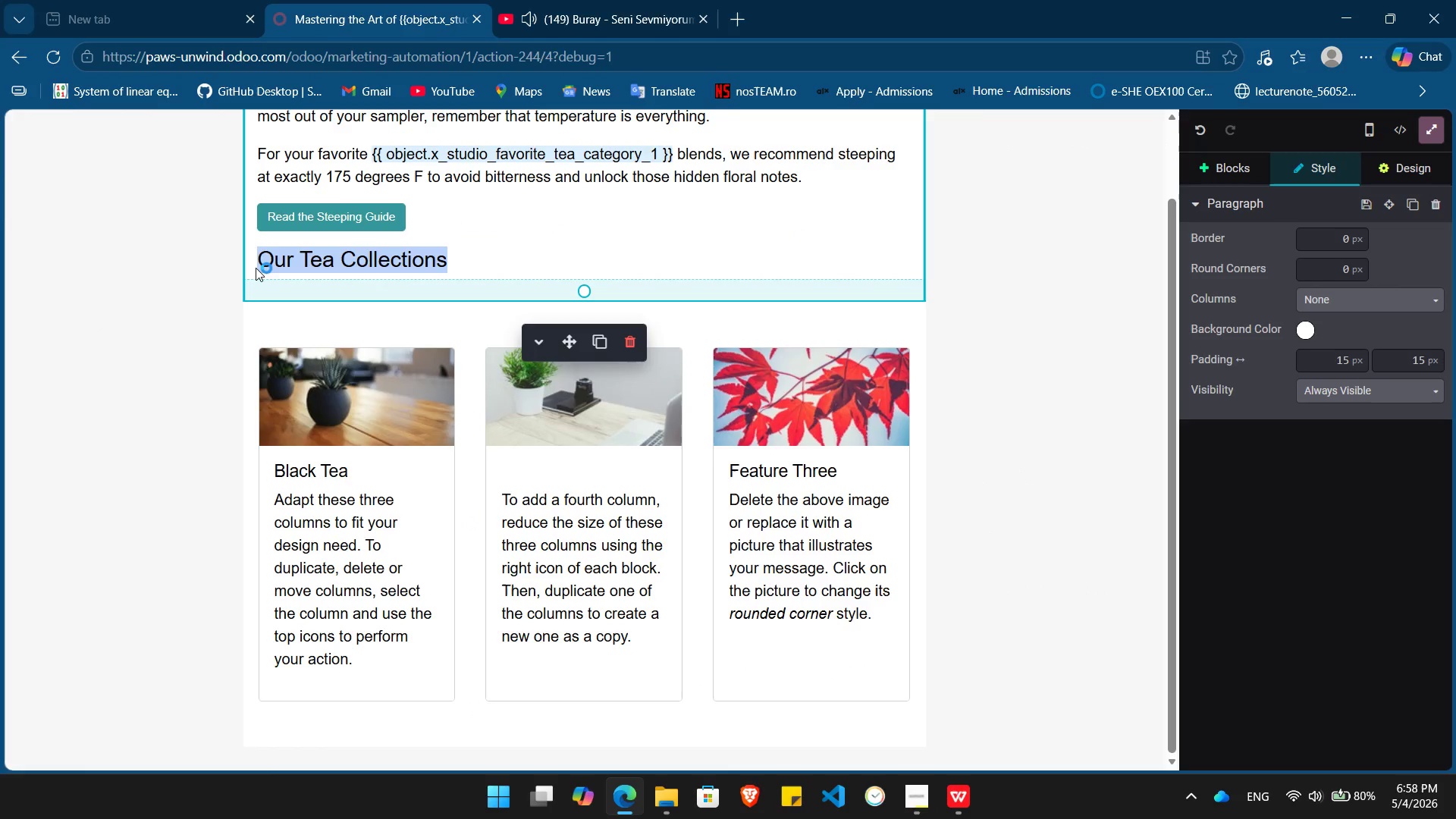 
key(Backspace)
 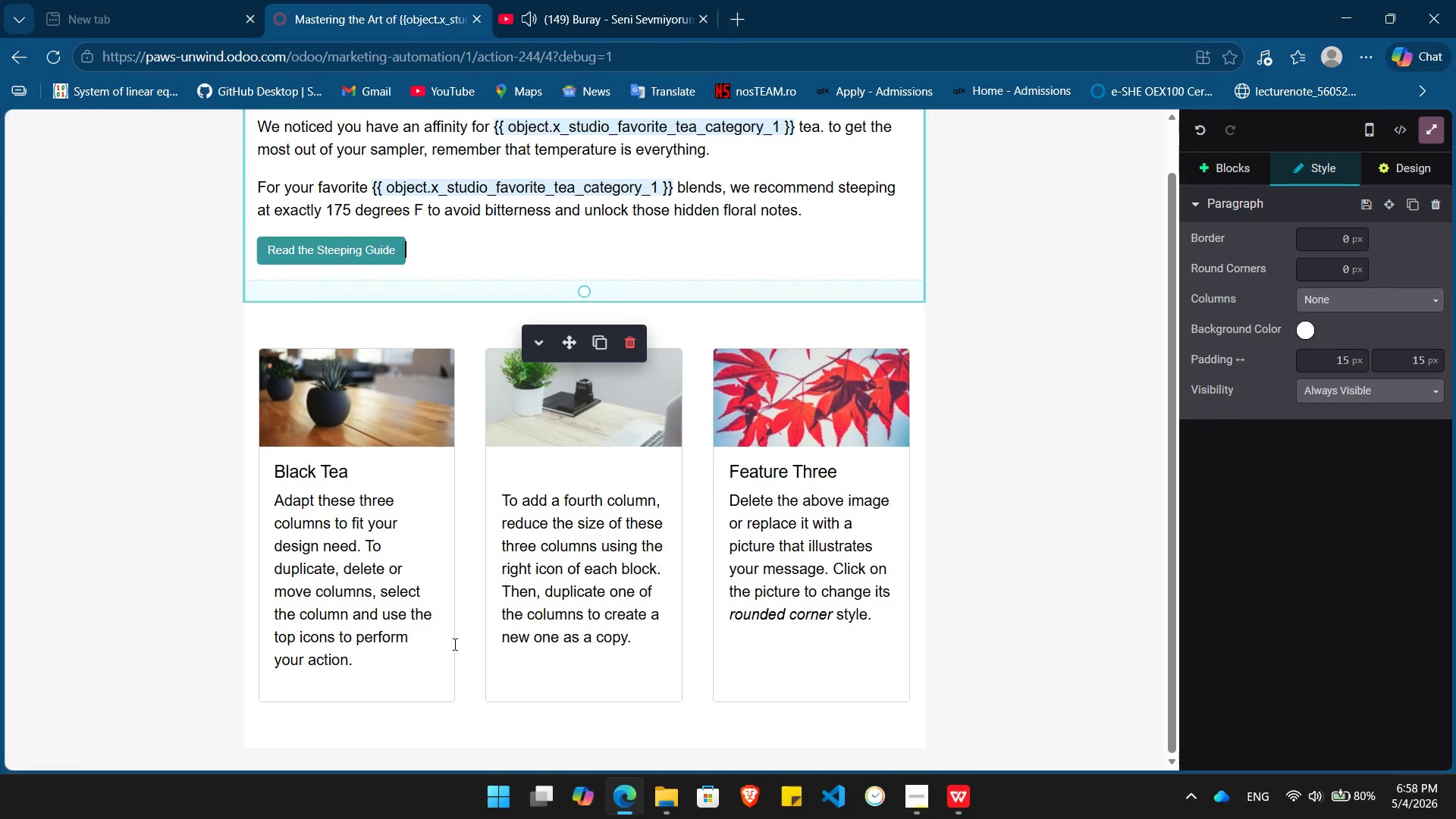 
left_click([469, 666])
 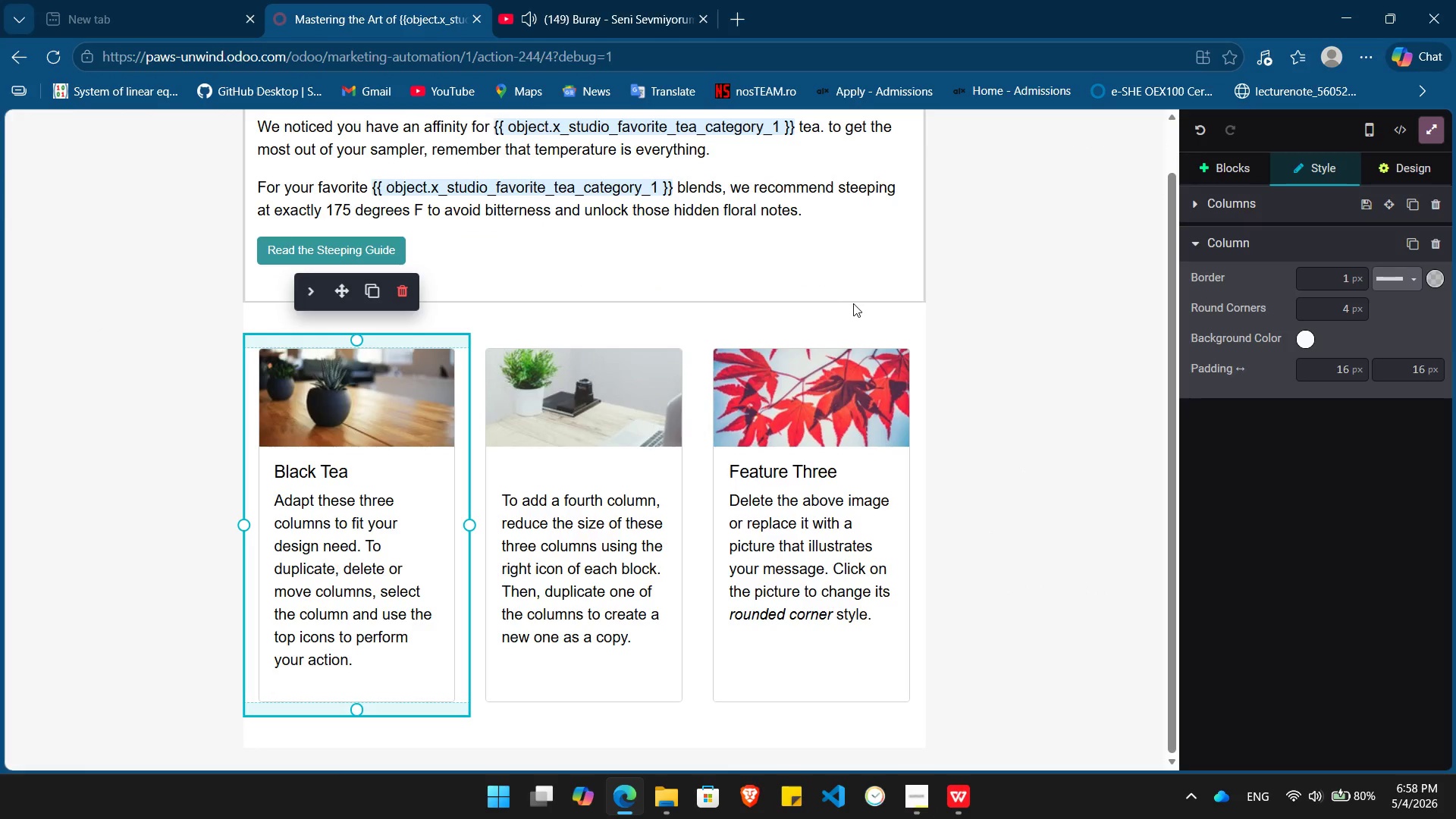 
left_click([860, 326])
 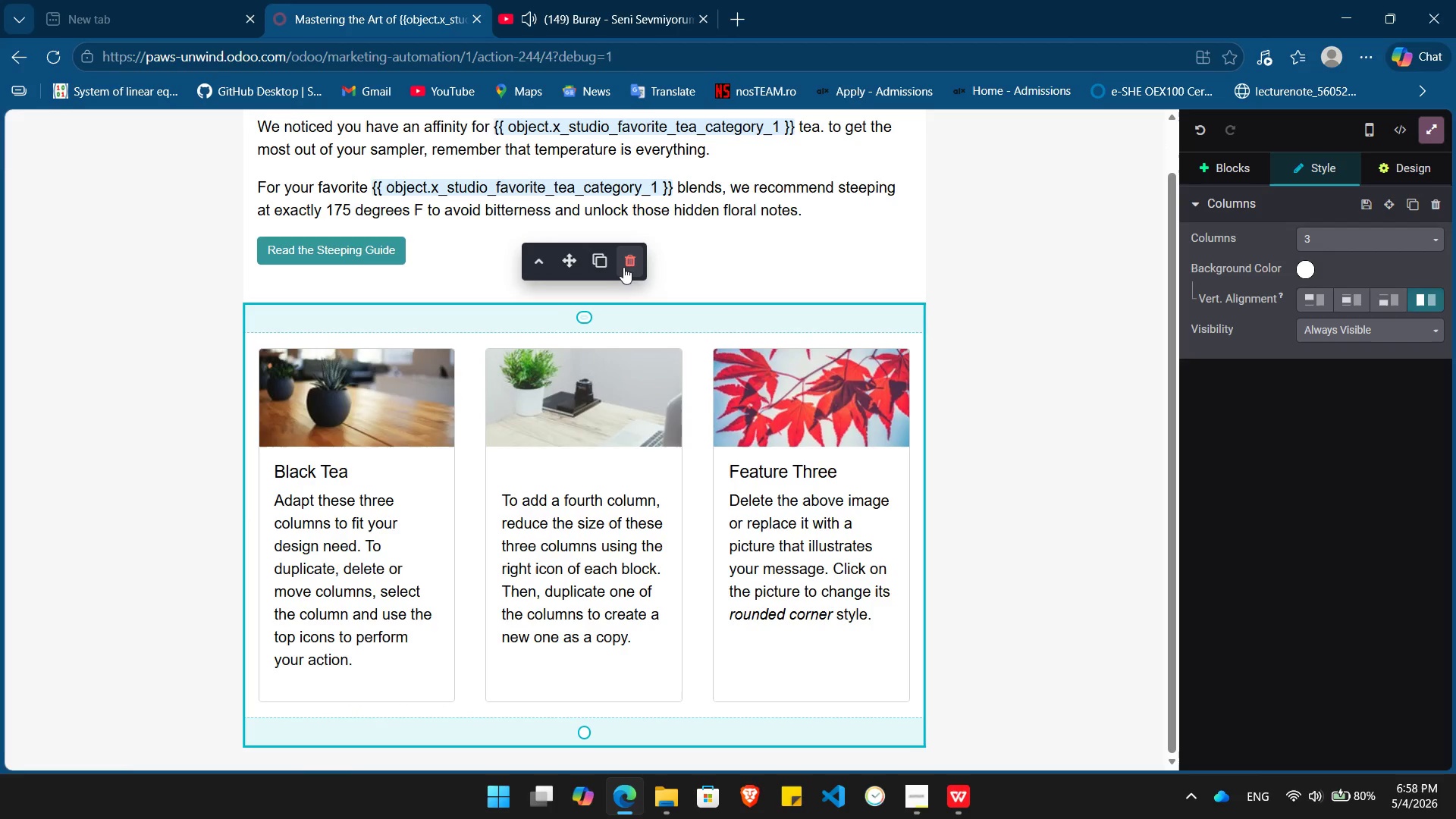 
left_click([626, 262])
 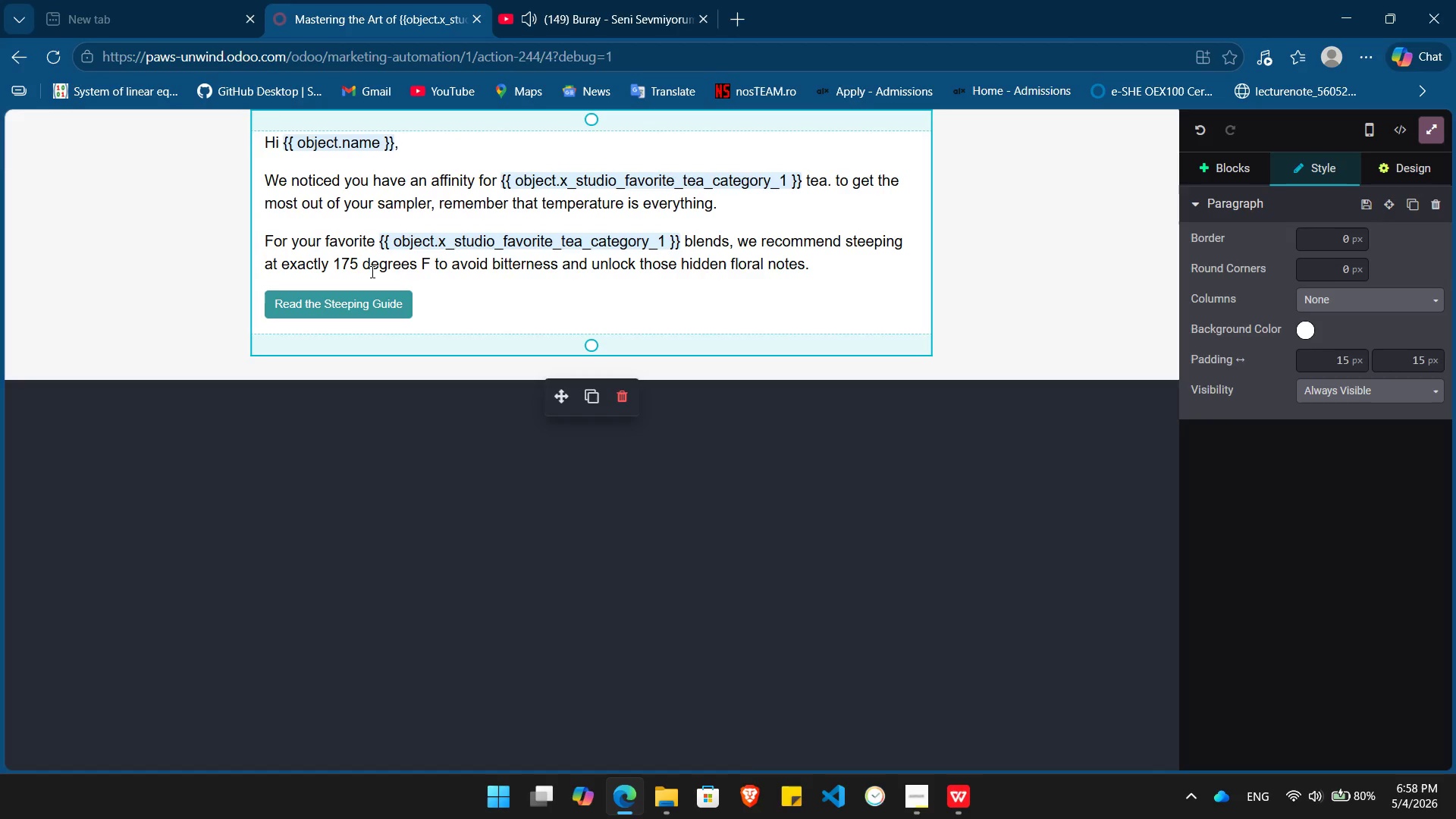 
wait(6.62)
 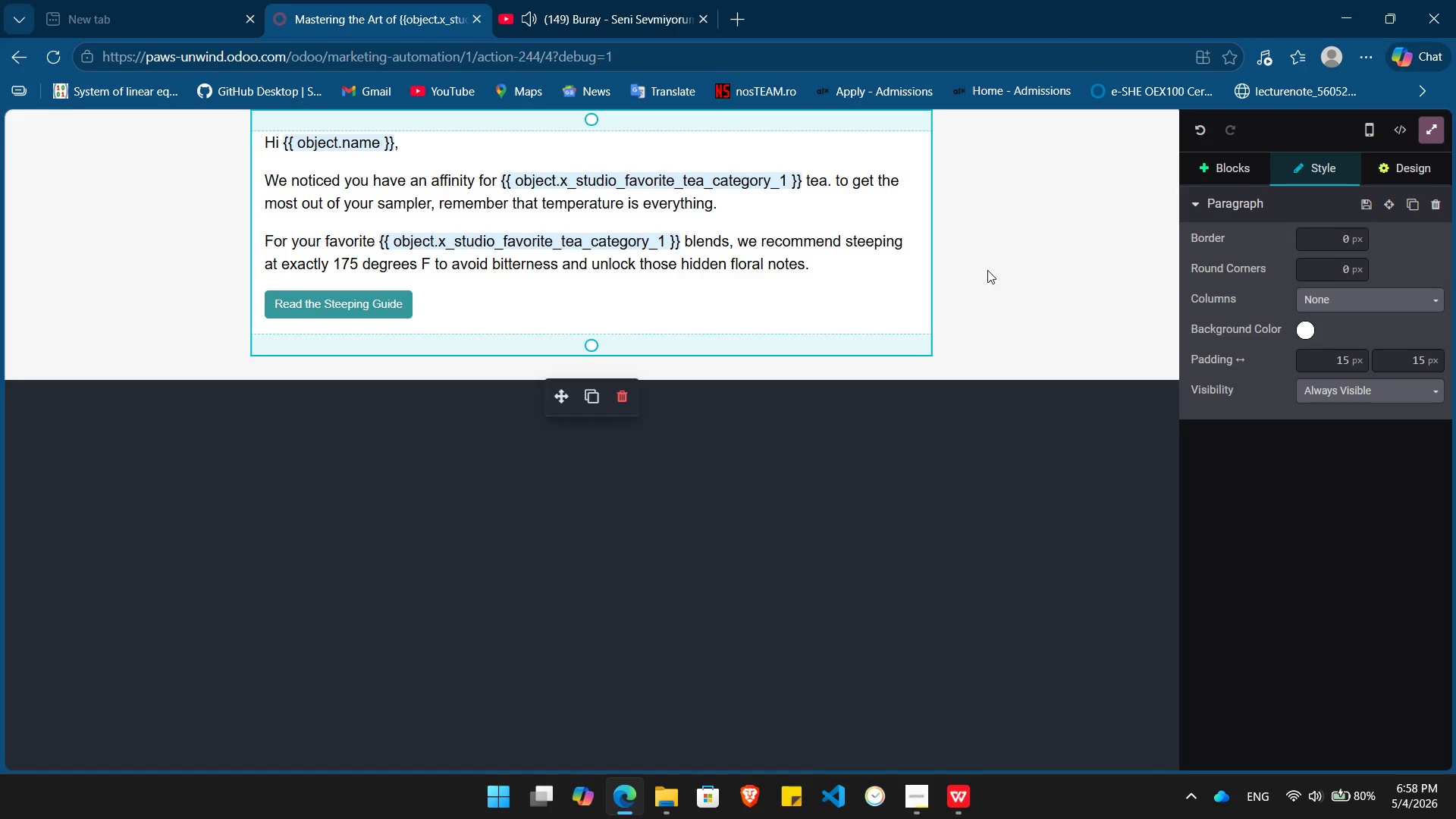 
left_click([428, 312])
 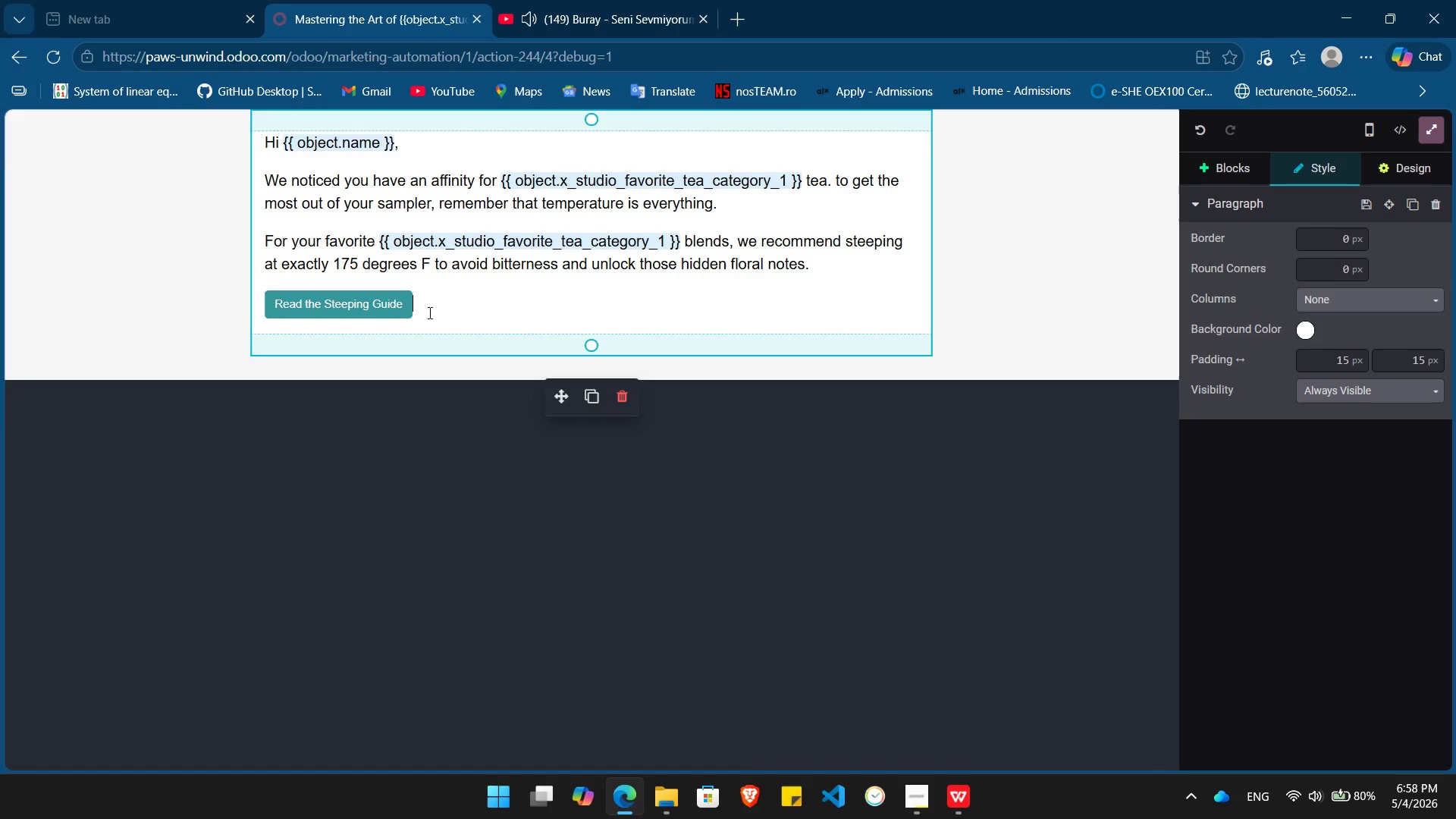 
key(Enter)
 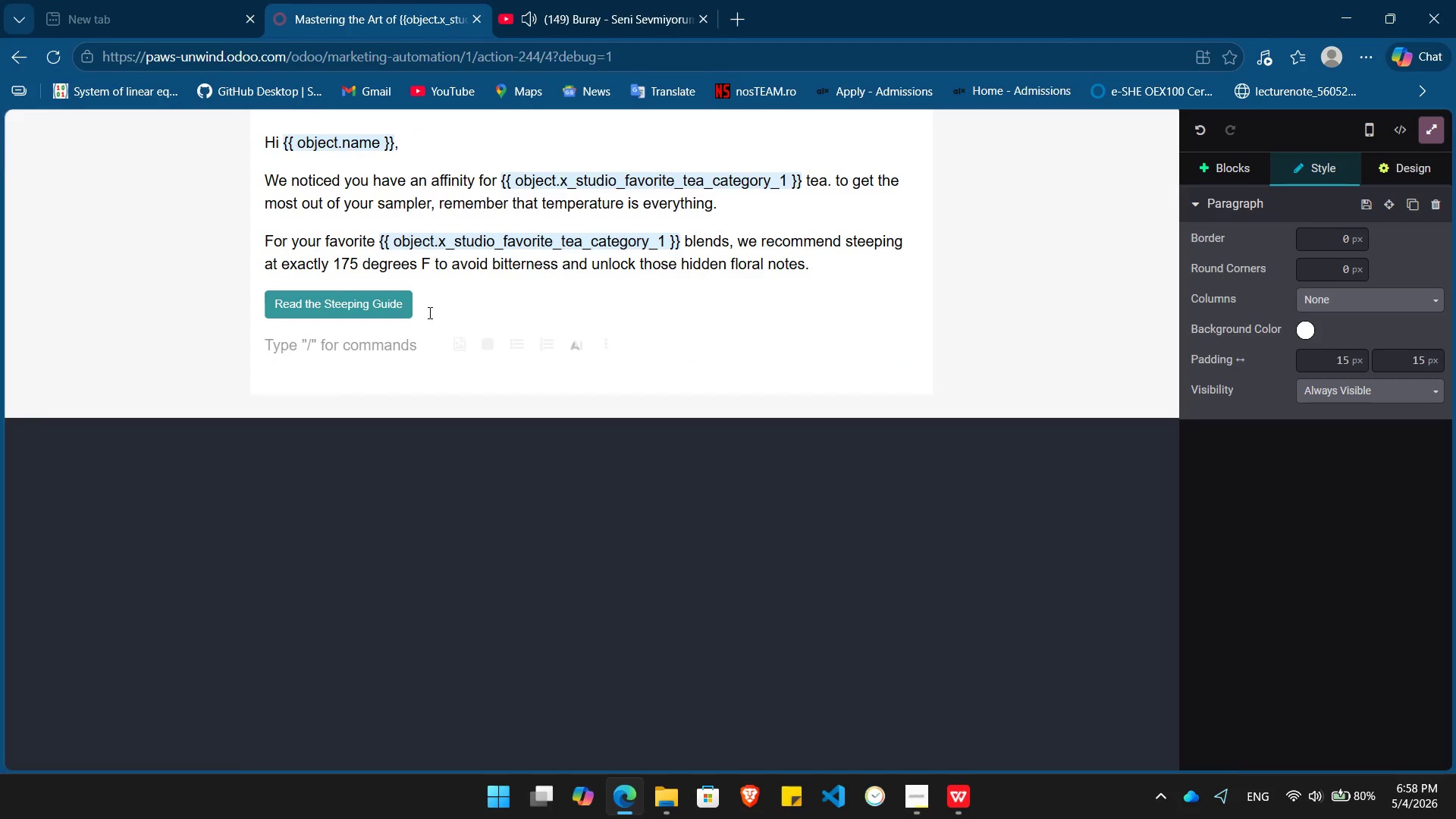 
type(Additional Tea f)
key(Backspace)
type(Flavors Yu)
key(Backspace)
type(ou Should Try)
 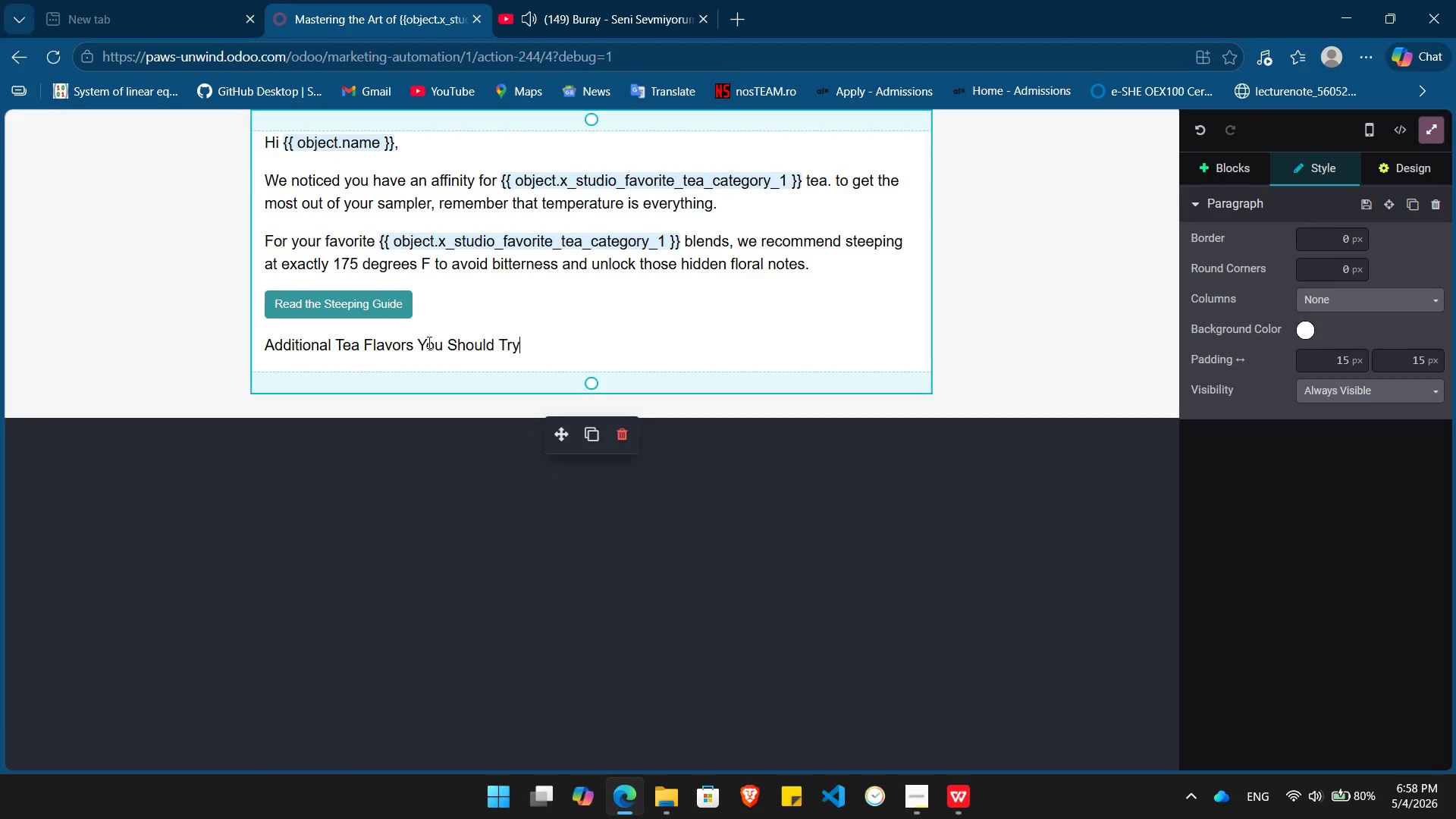 
double_click([428, 342])
 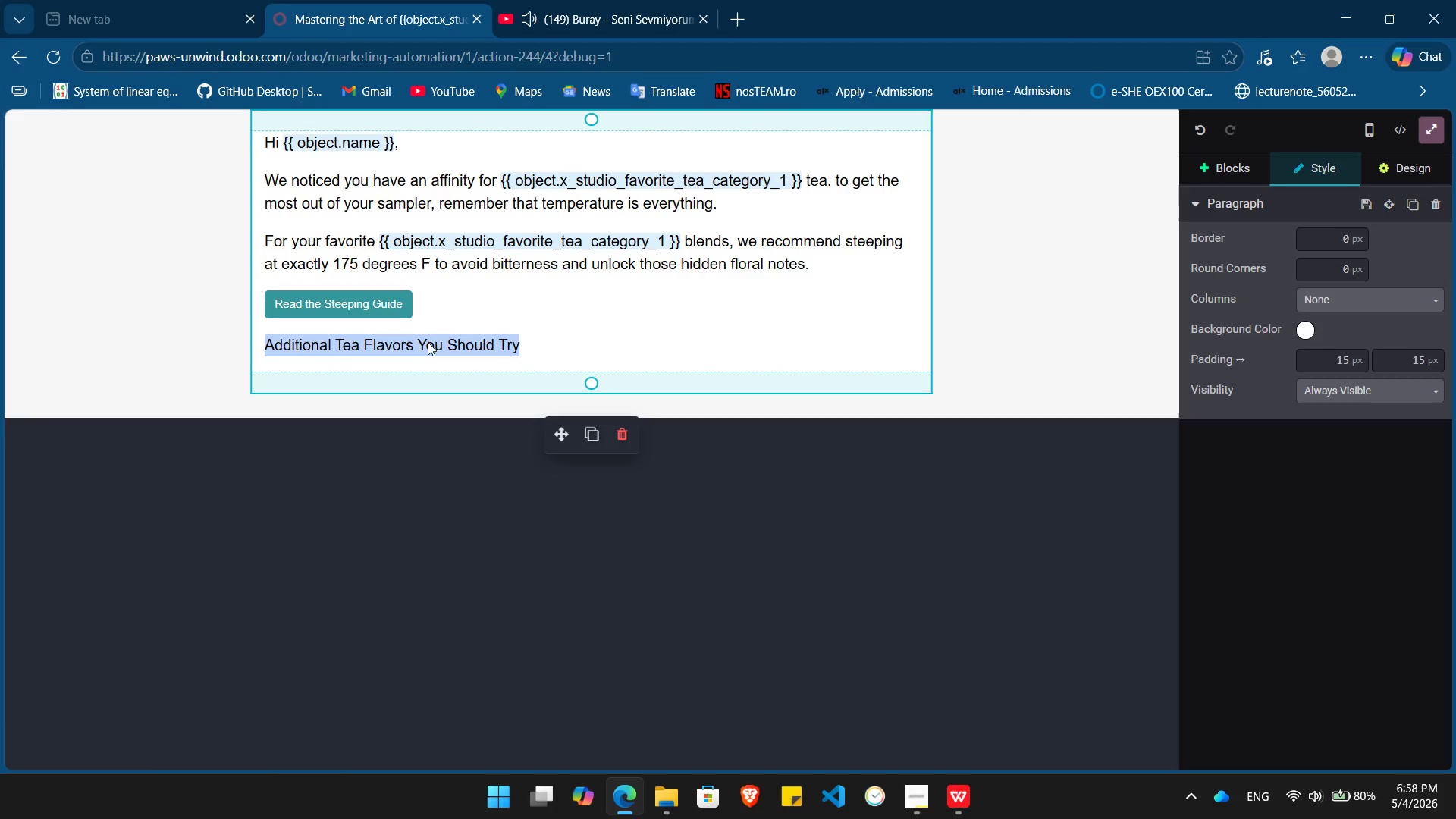 
triple_click([428, 342])
 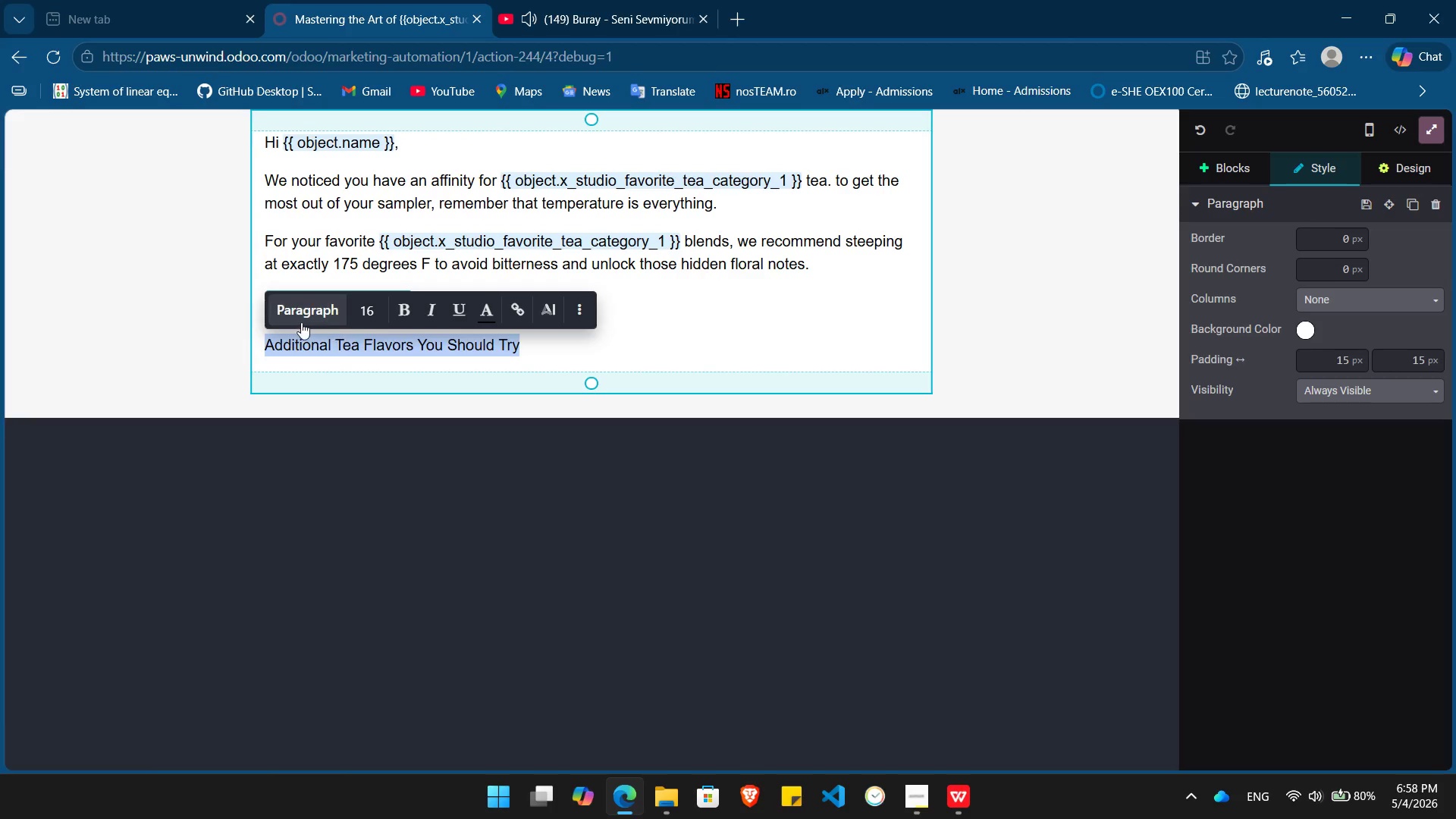 
left_click([304, 306])
 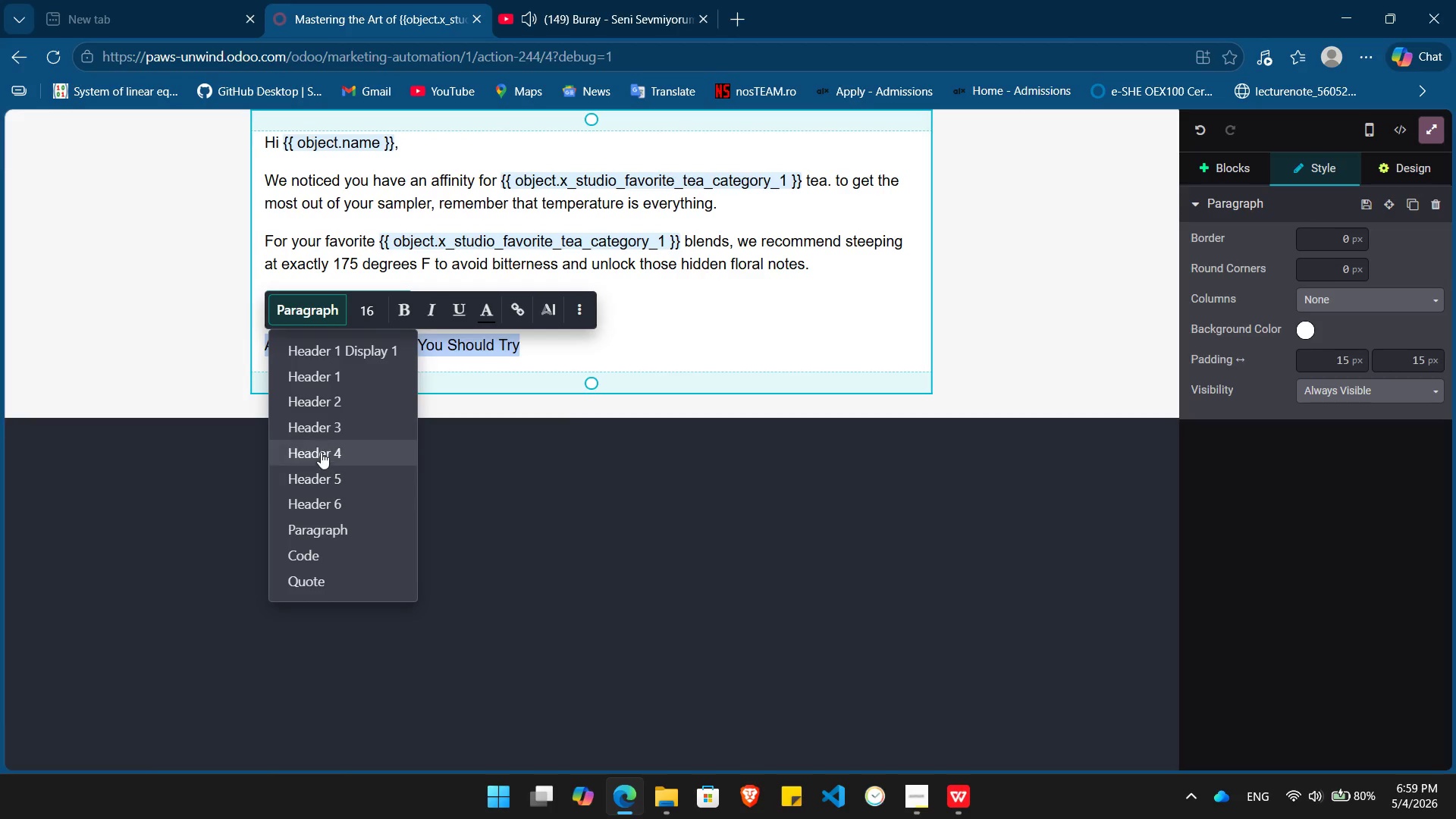 
left_click([322, 448])
 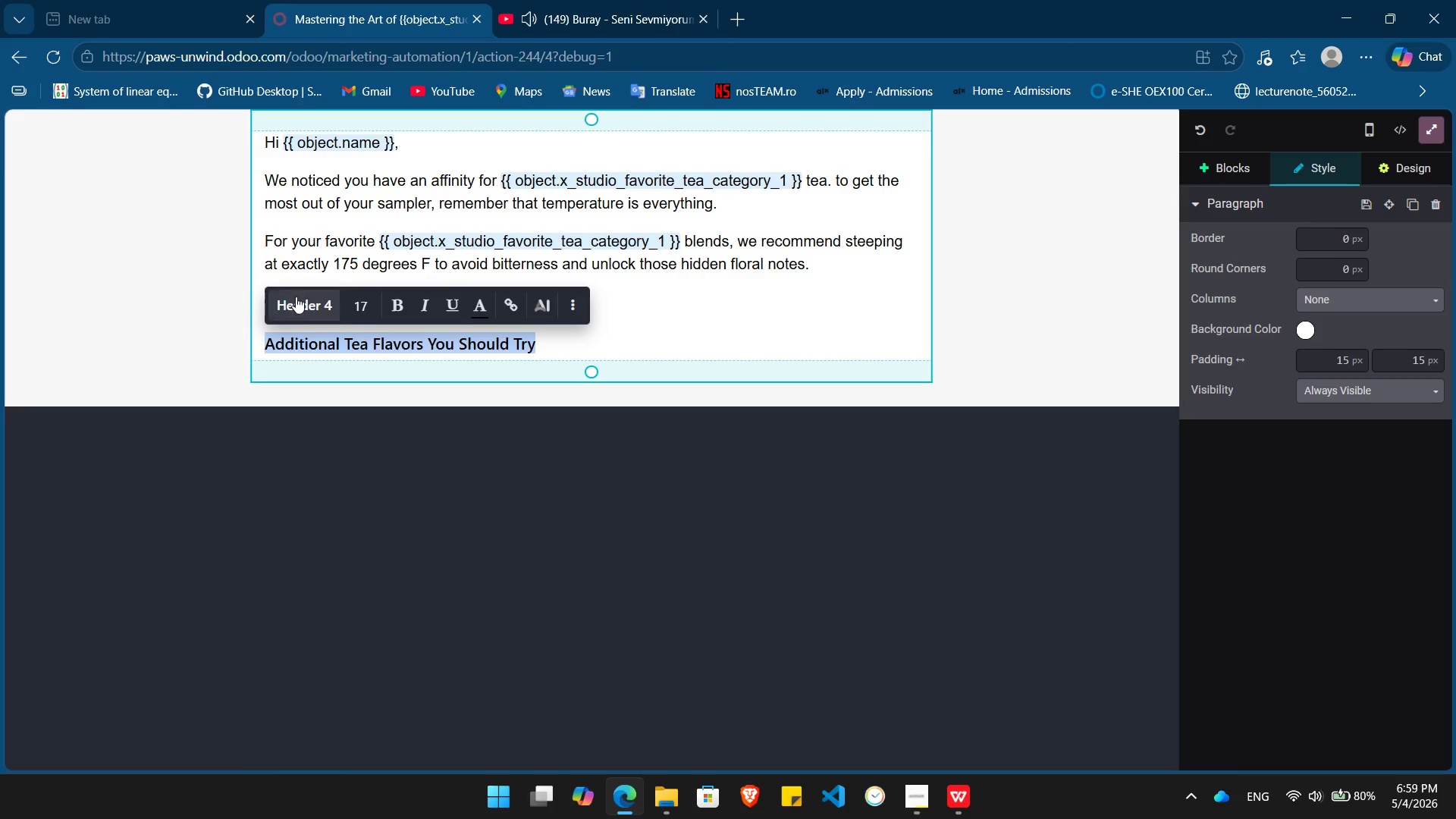 
left_click([298, 303])
 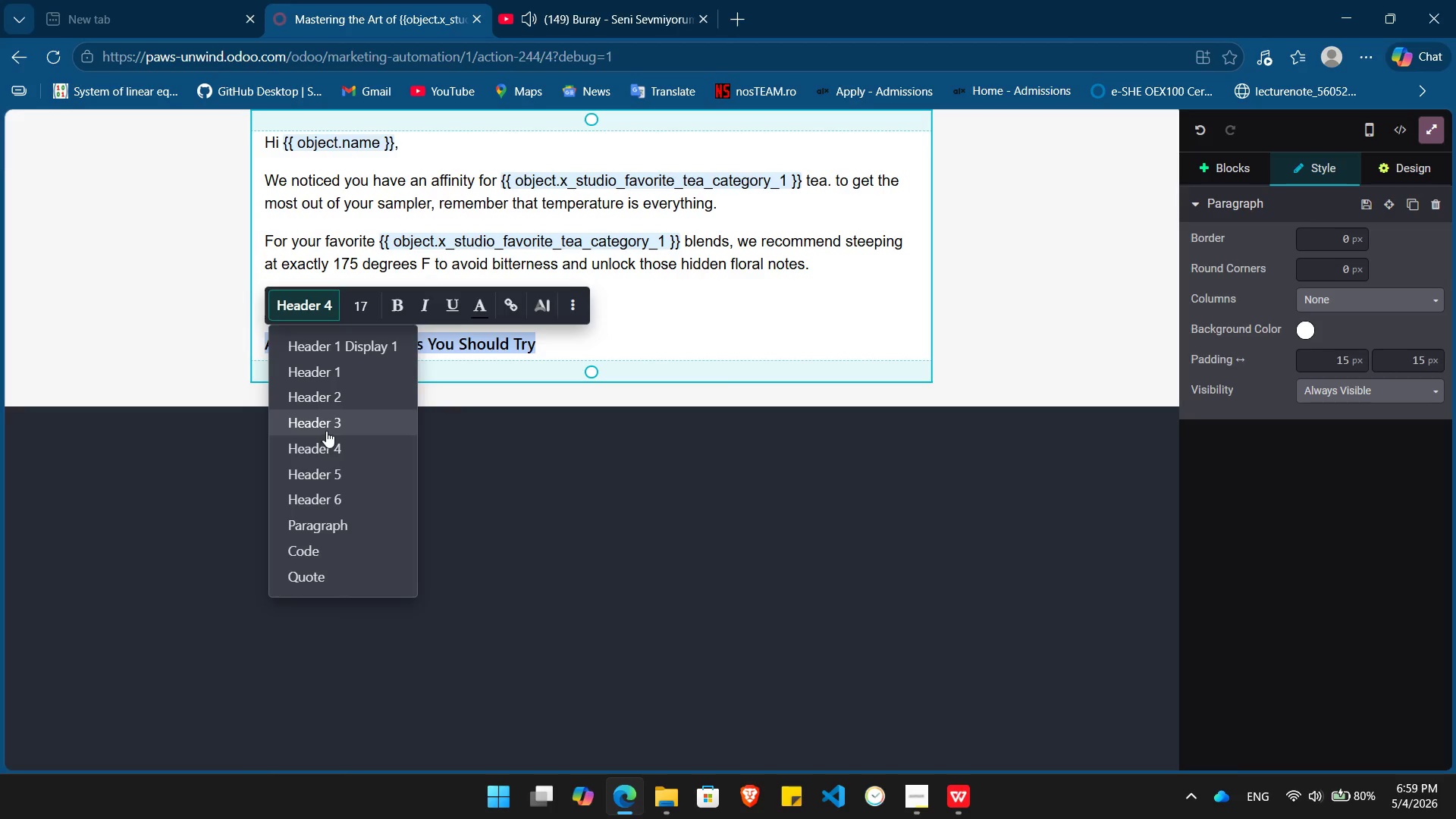 
left_click([326, 430])
 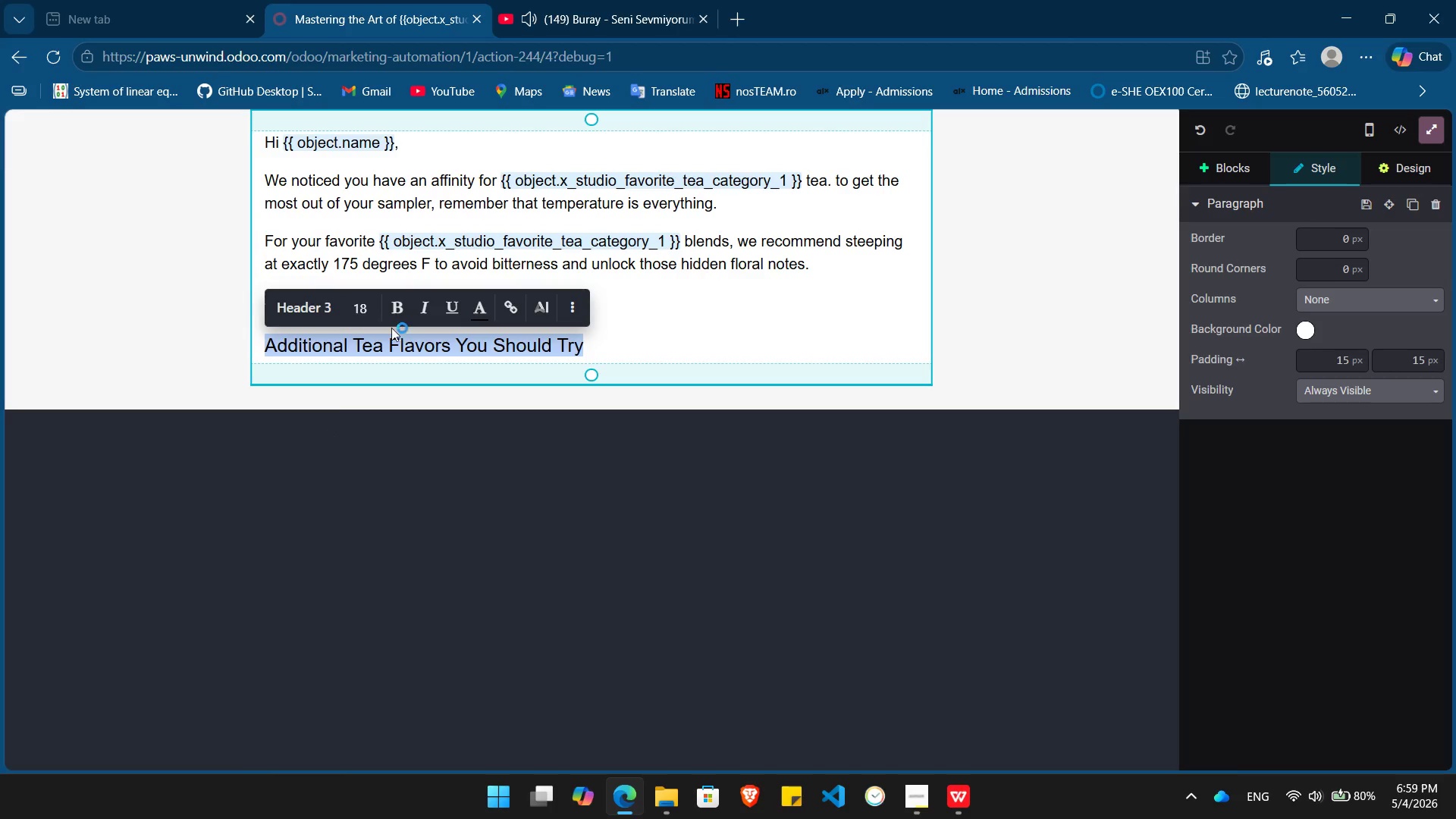 
left_click([391, 318])
 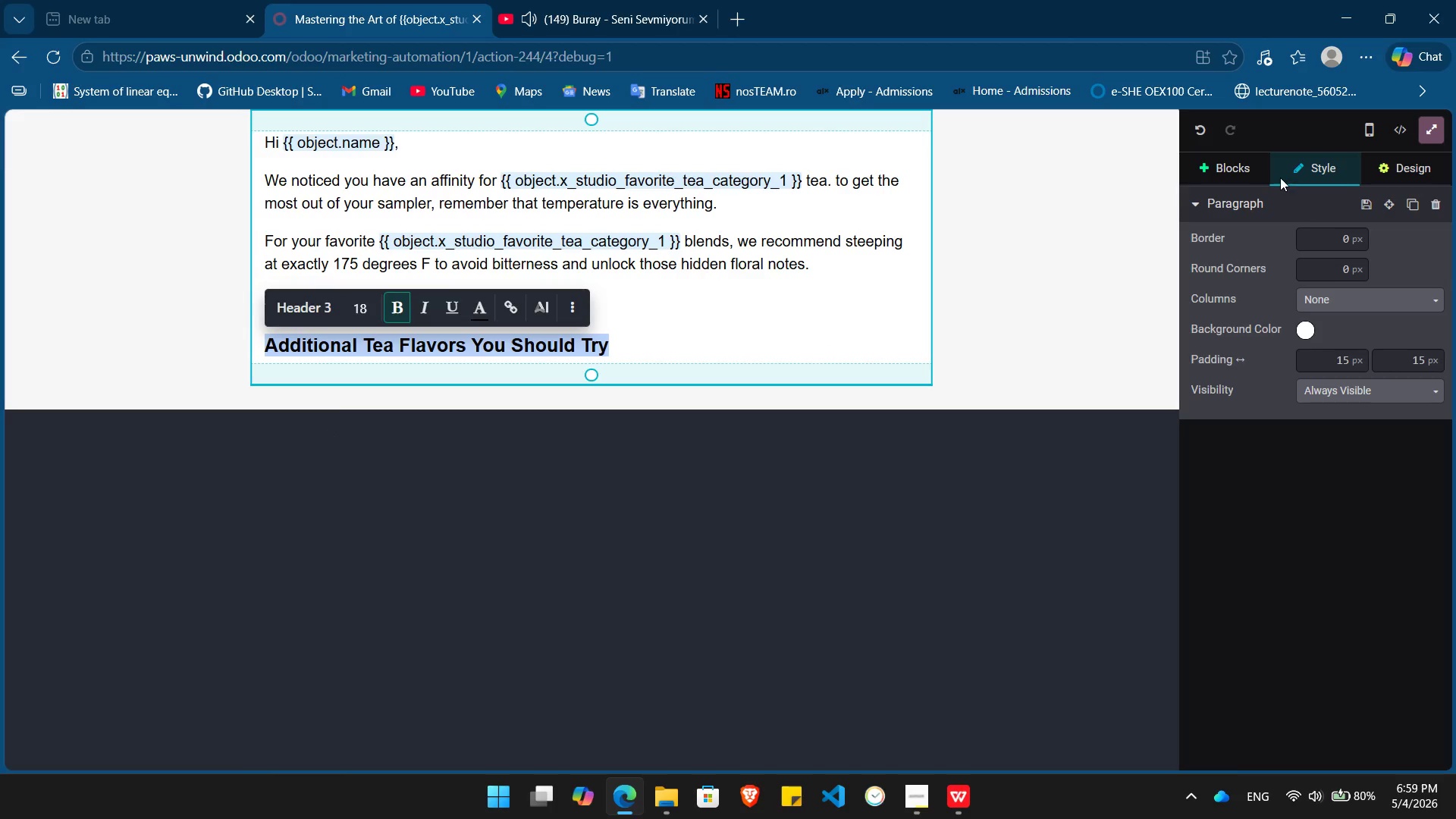 
left_click([1215, 165])
 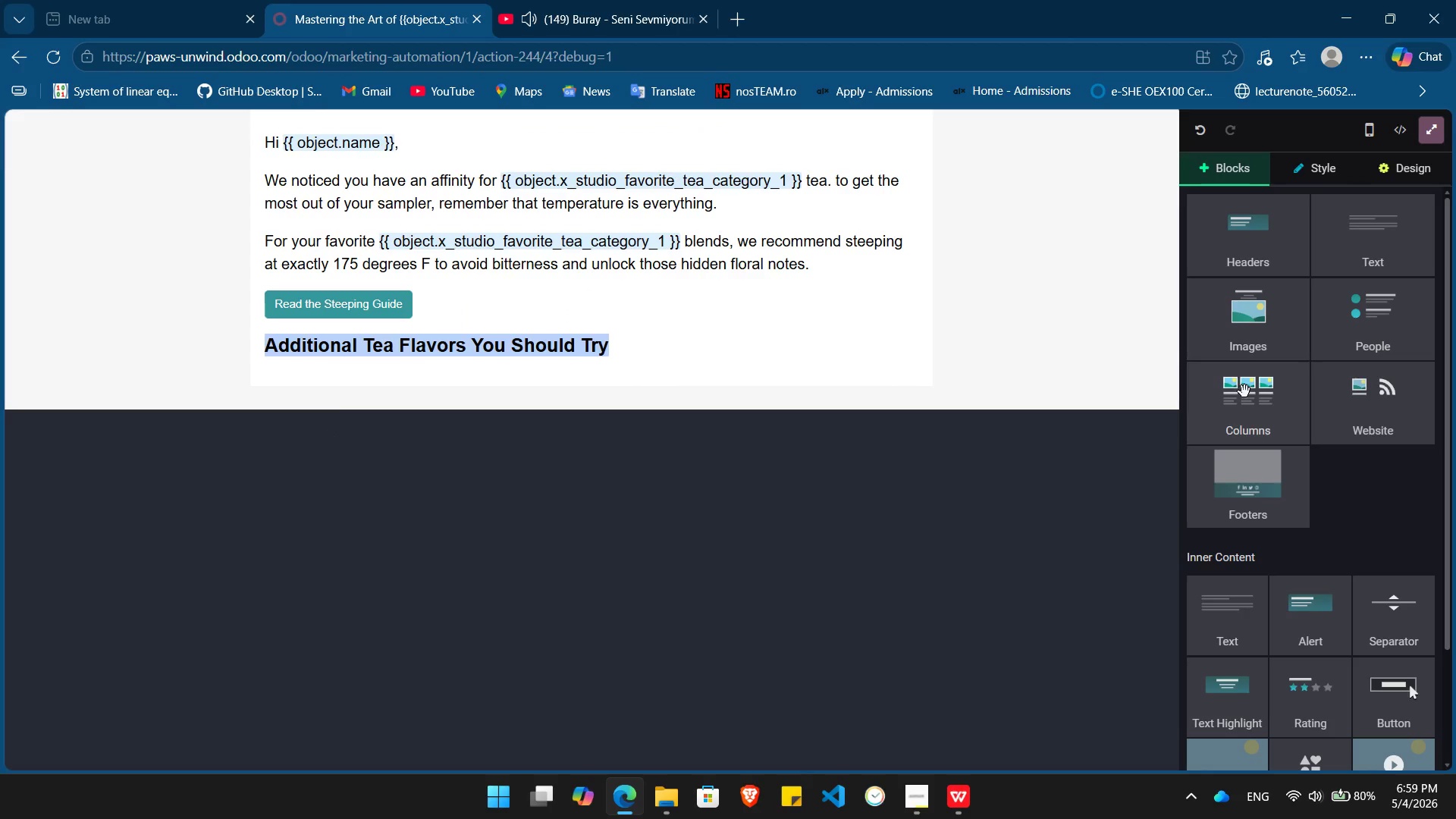 
left_click_drag(start_coordinate=[1244, 391], to_coordinate=[532, 406])
 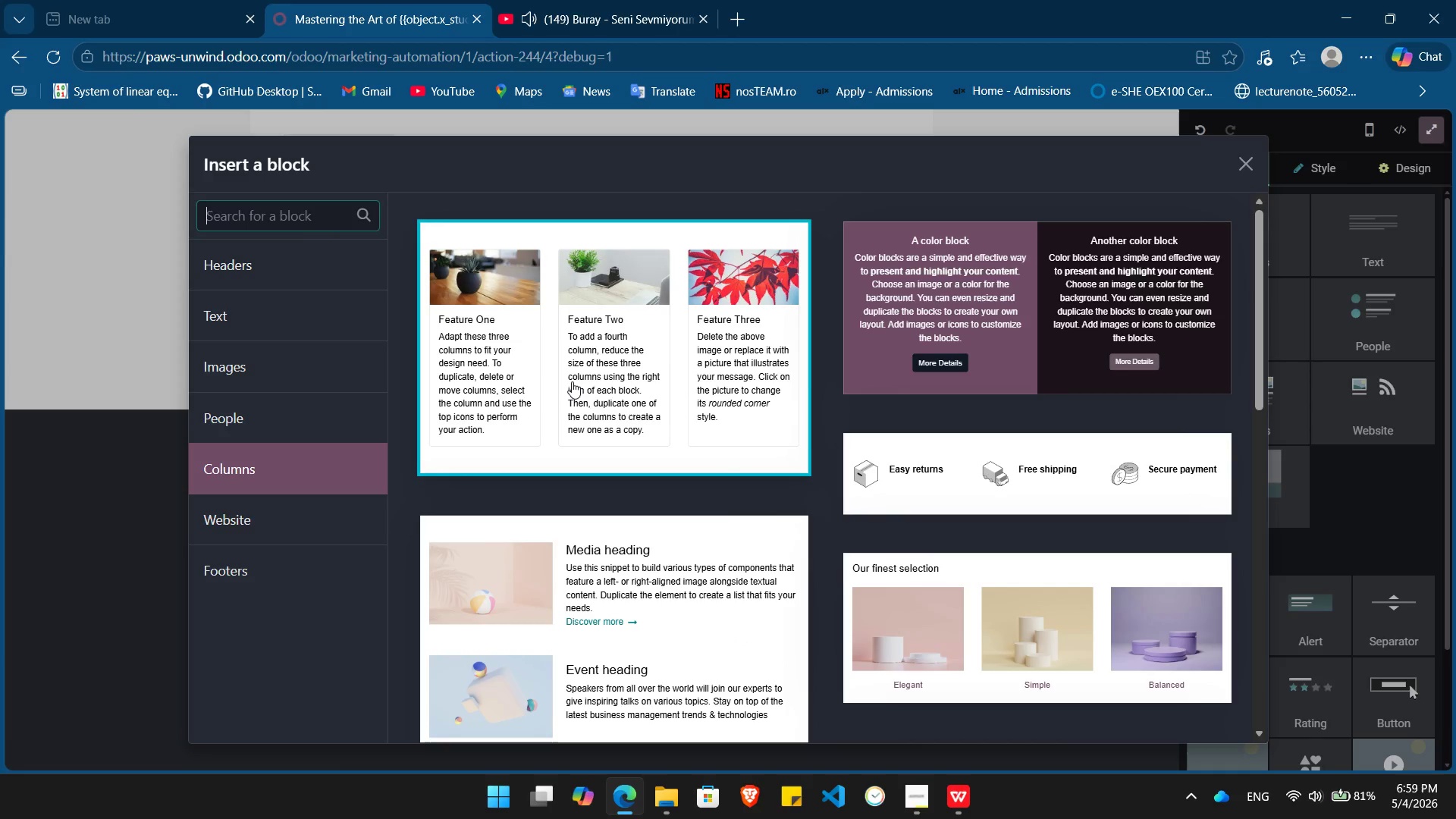 
left_click([572, 381])
 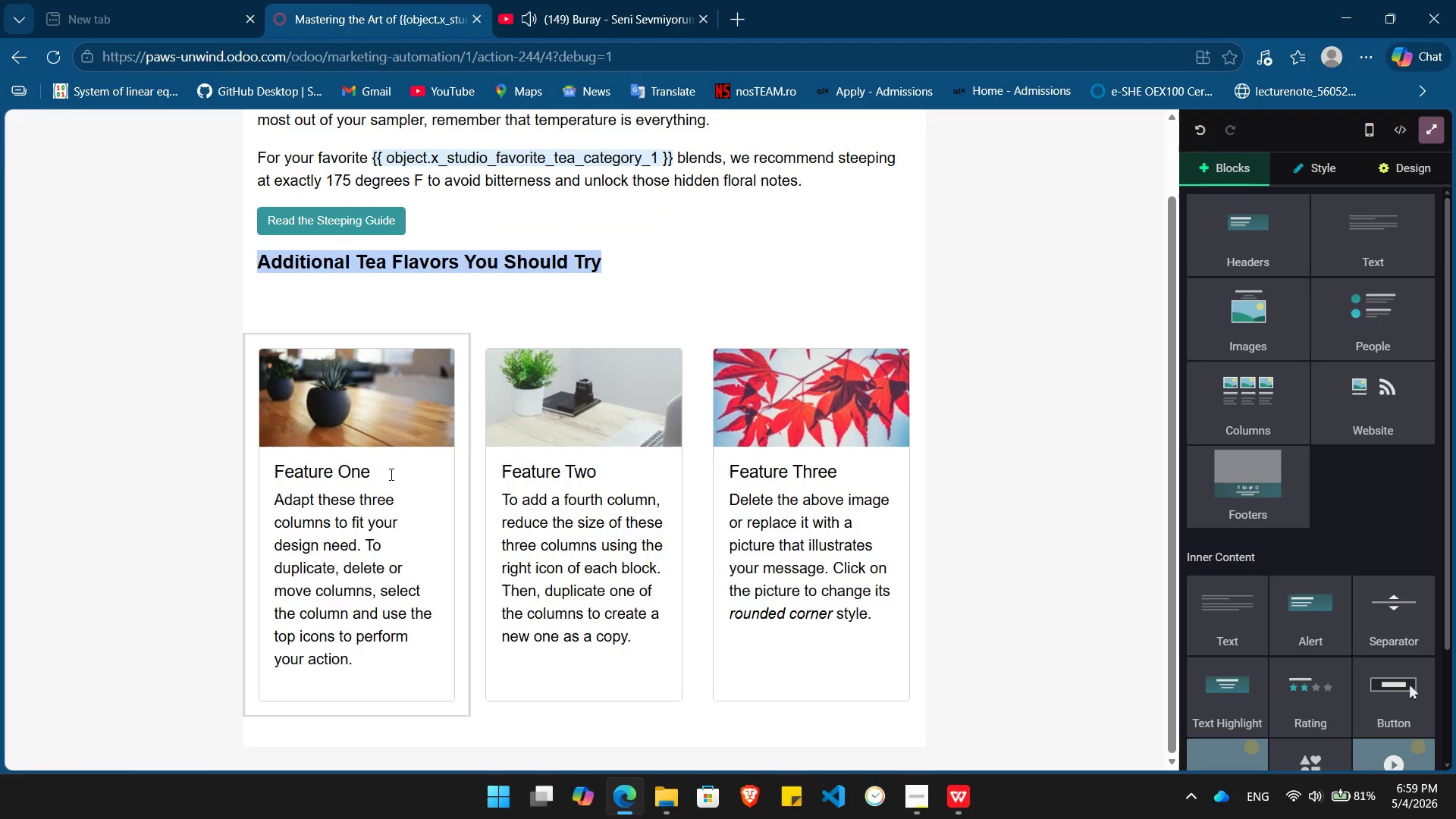 
left_click_drag(start_coordinate=[388, 476], to_coordinate=[268, 476])
 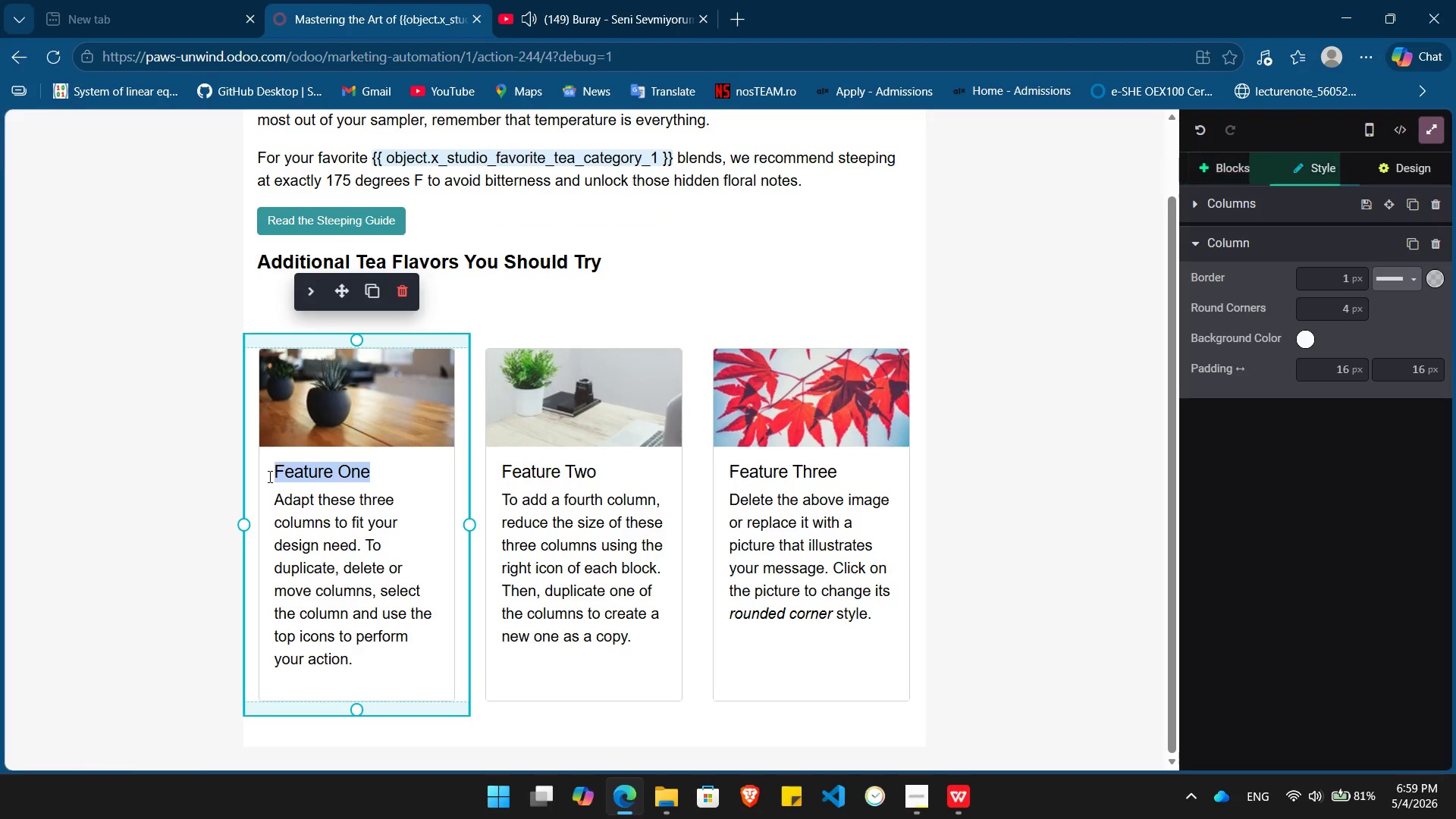 
key(Backspace)
type(Bal)
 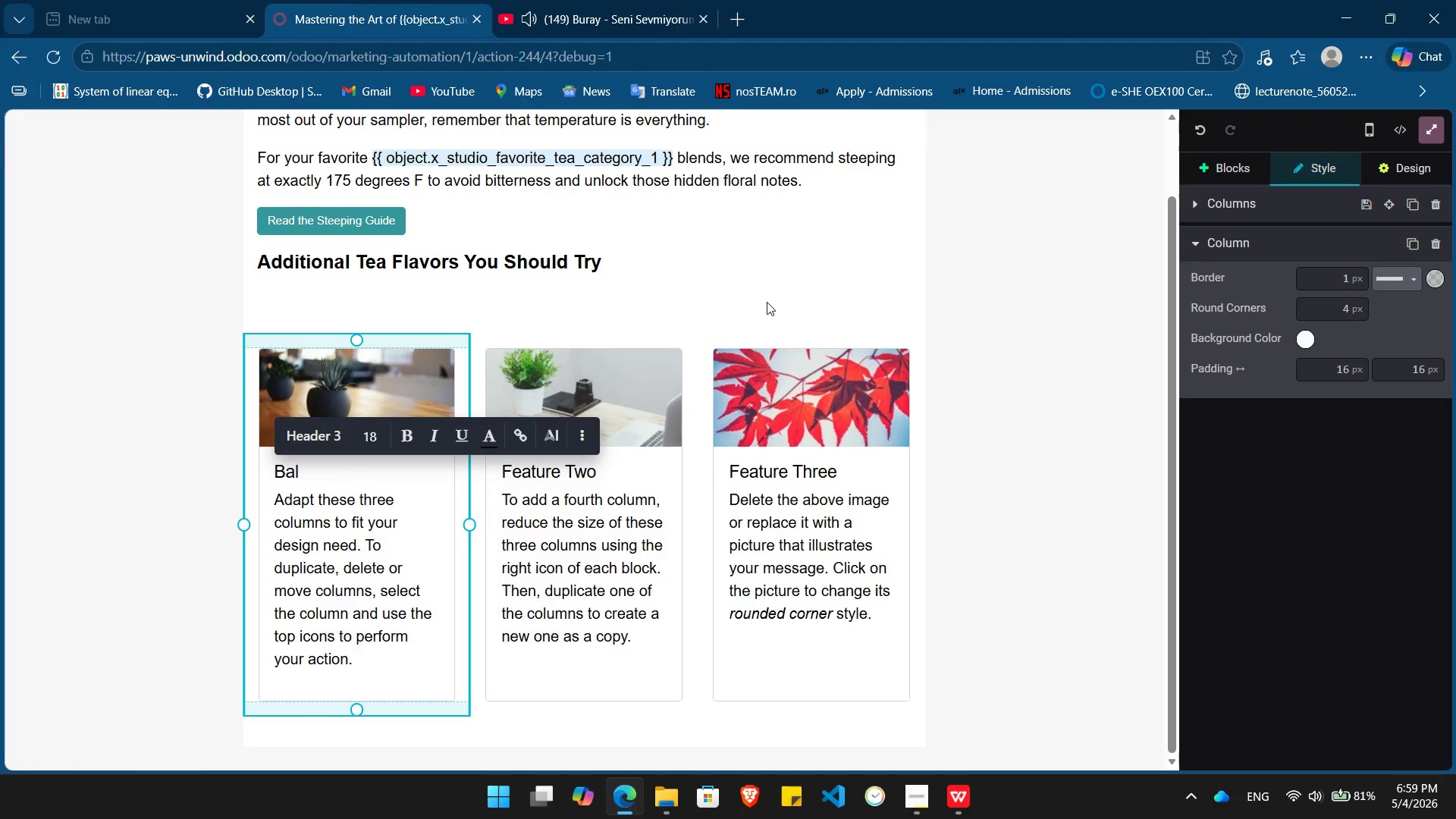 
left_click([777, 325])
 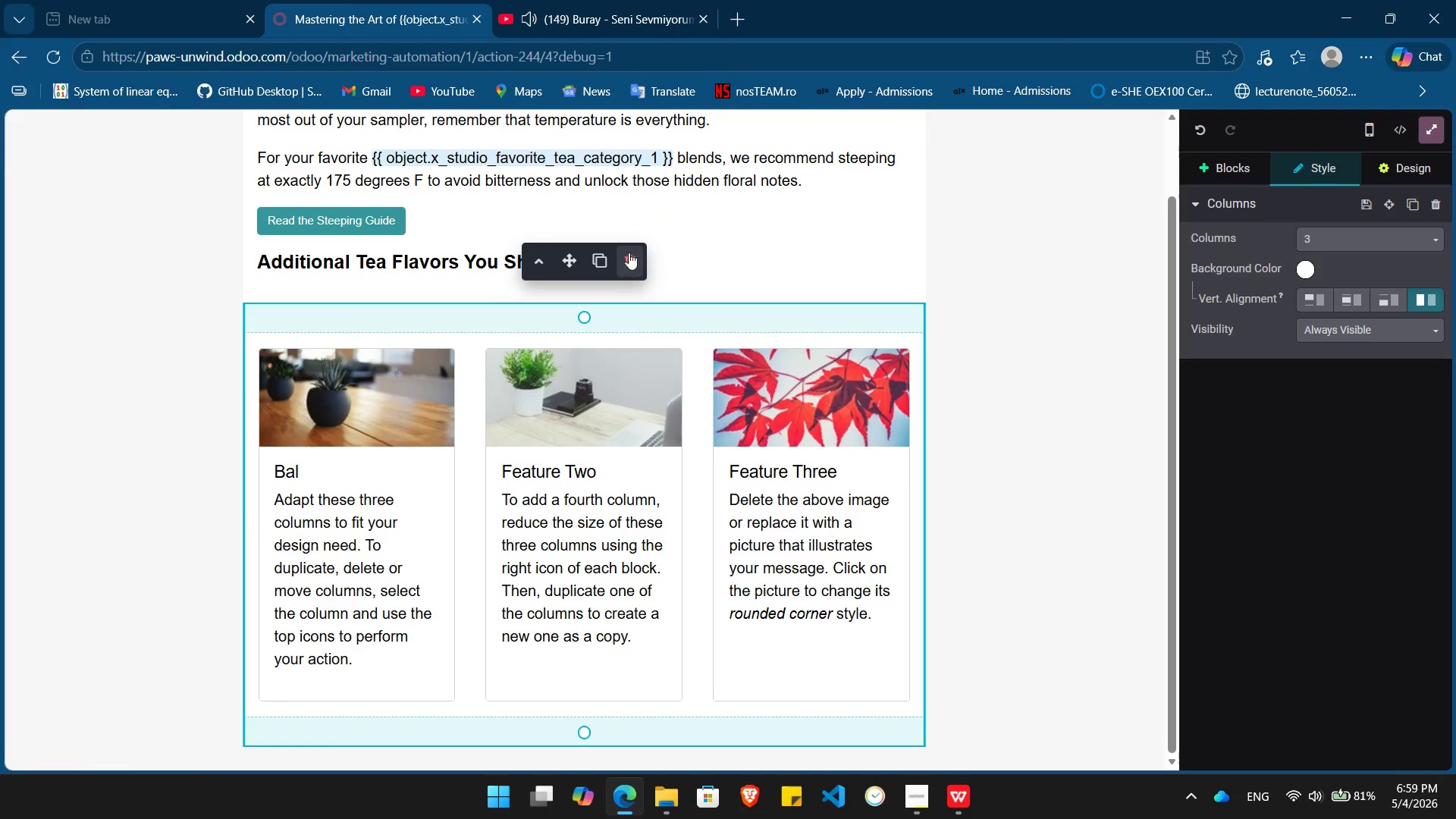 
left_click_drag(start_coordinate=[626, 241], to_coordinate=[636, 268])
 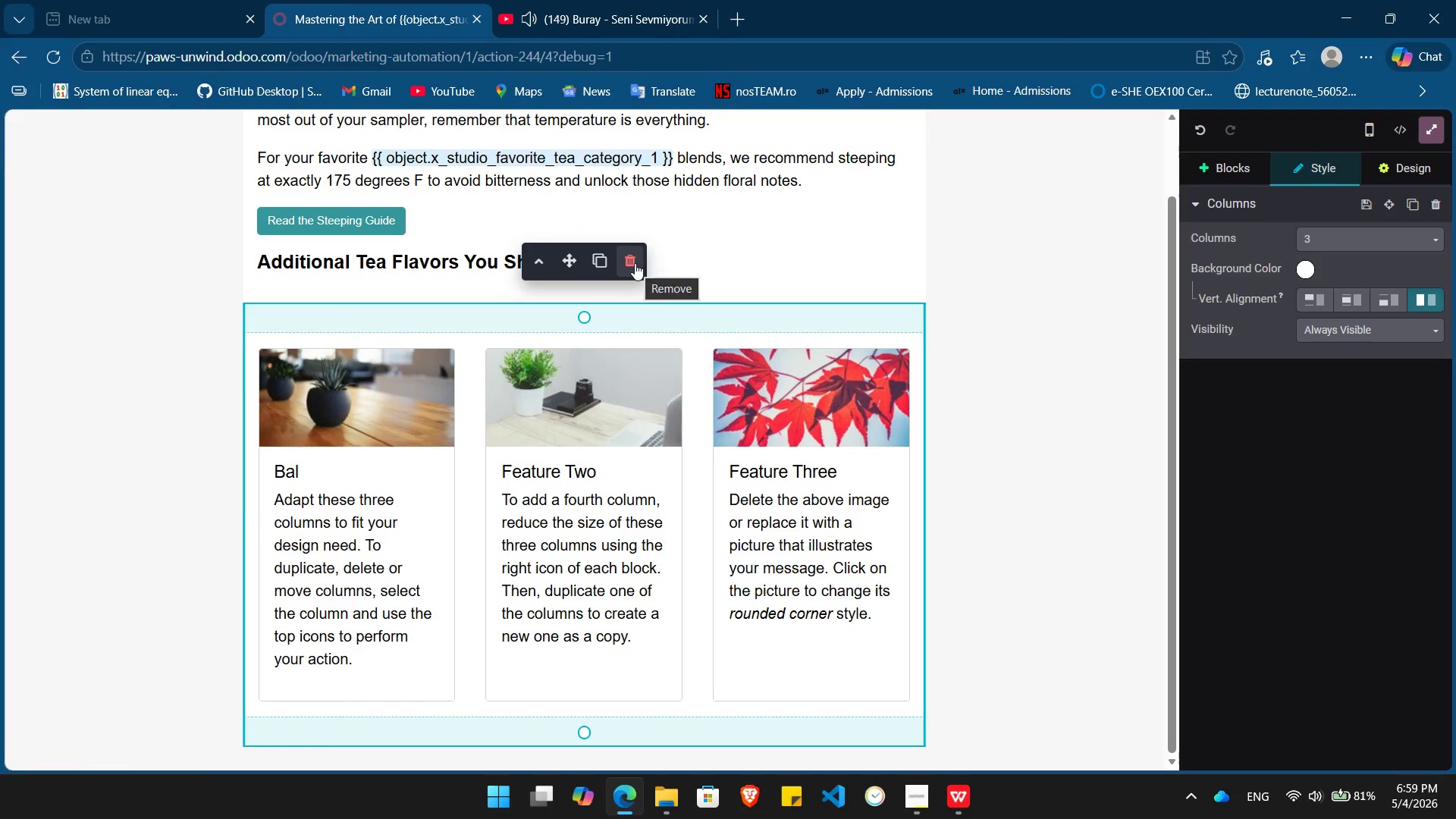 
left_click([635, 263])
 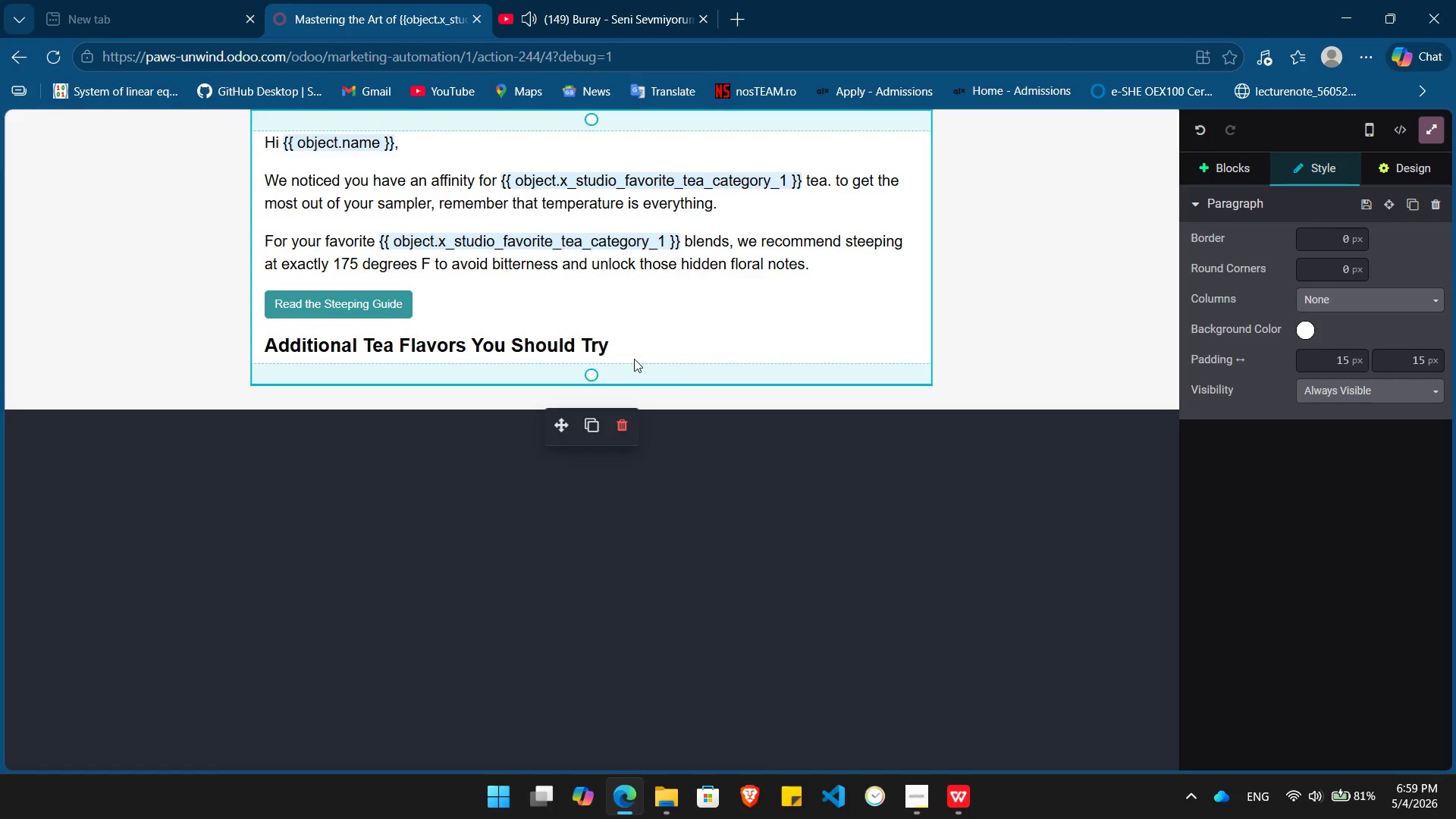 
double_click([634, 359])
 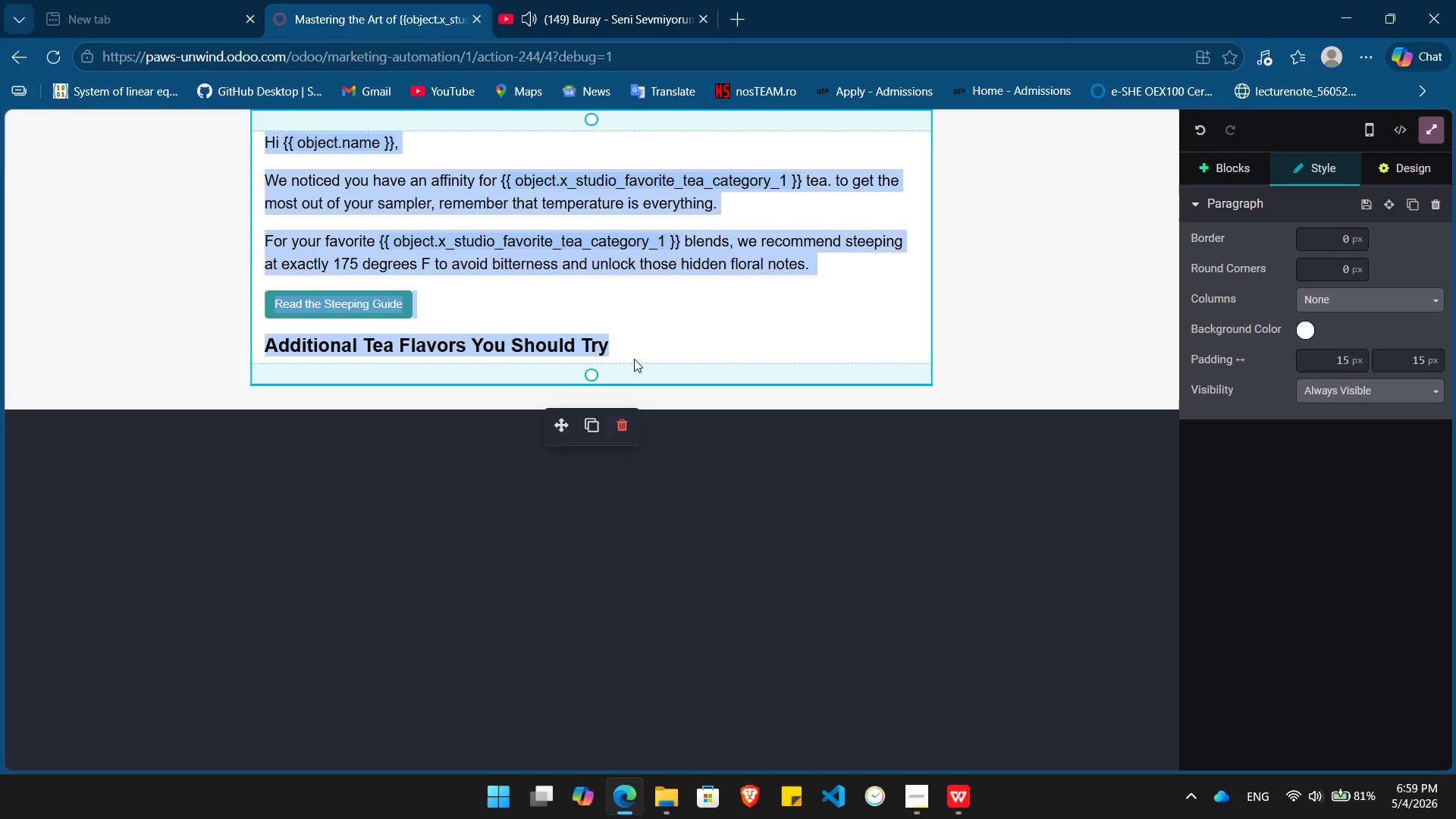 
triple_click([634, 359])
 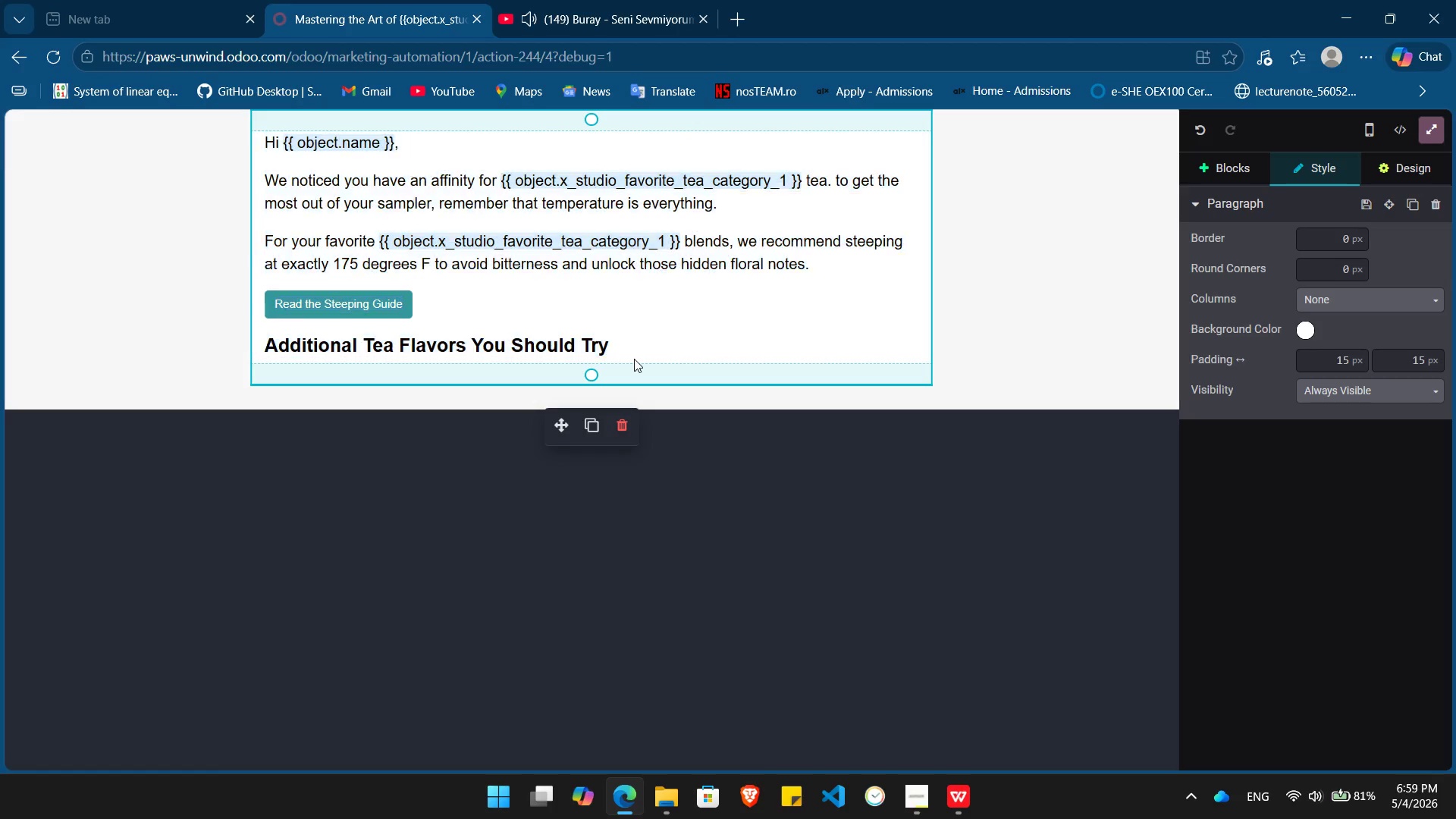 
triple_click([634, 359])
 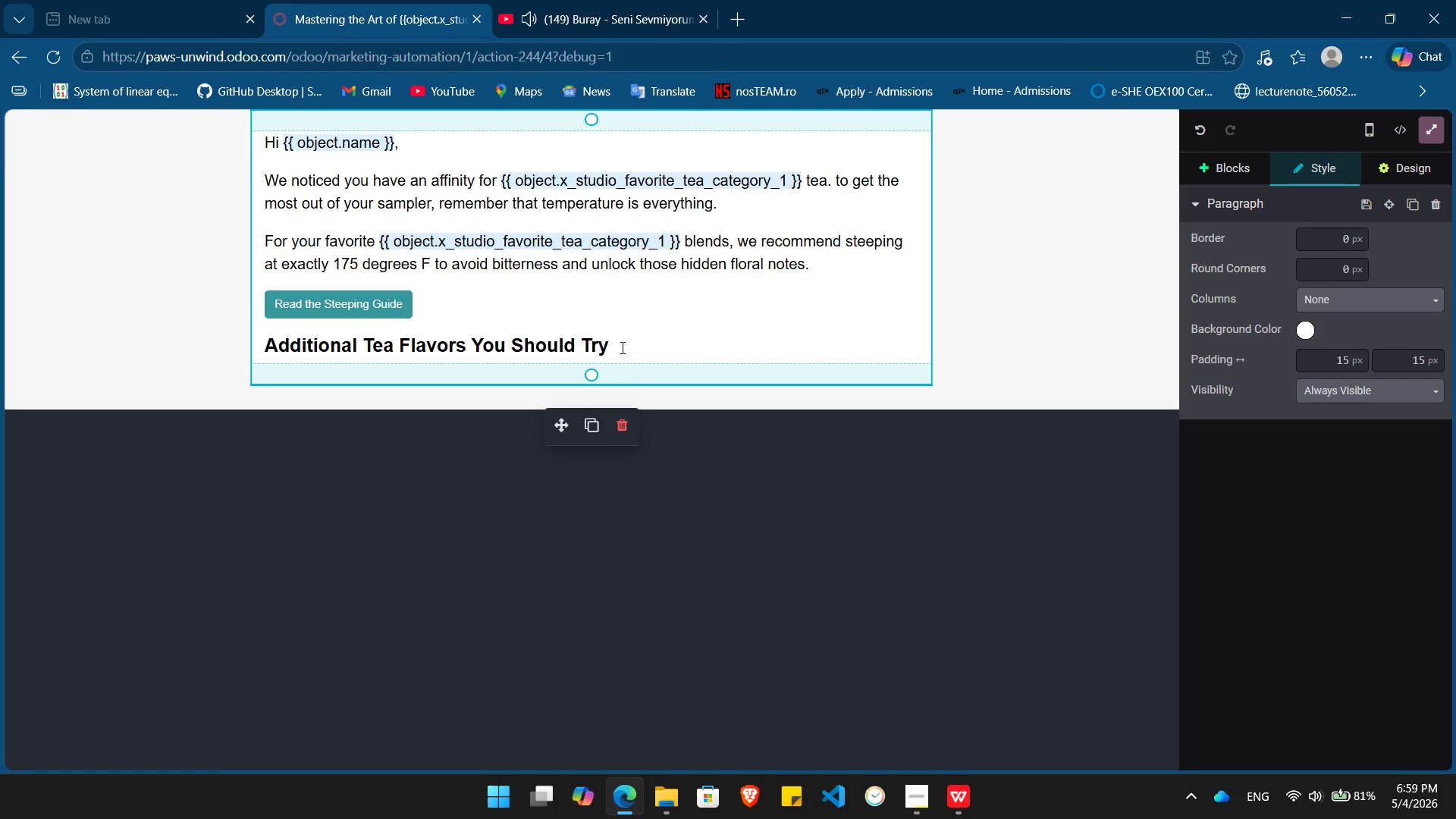 
double_click([621, 347])
 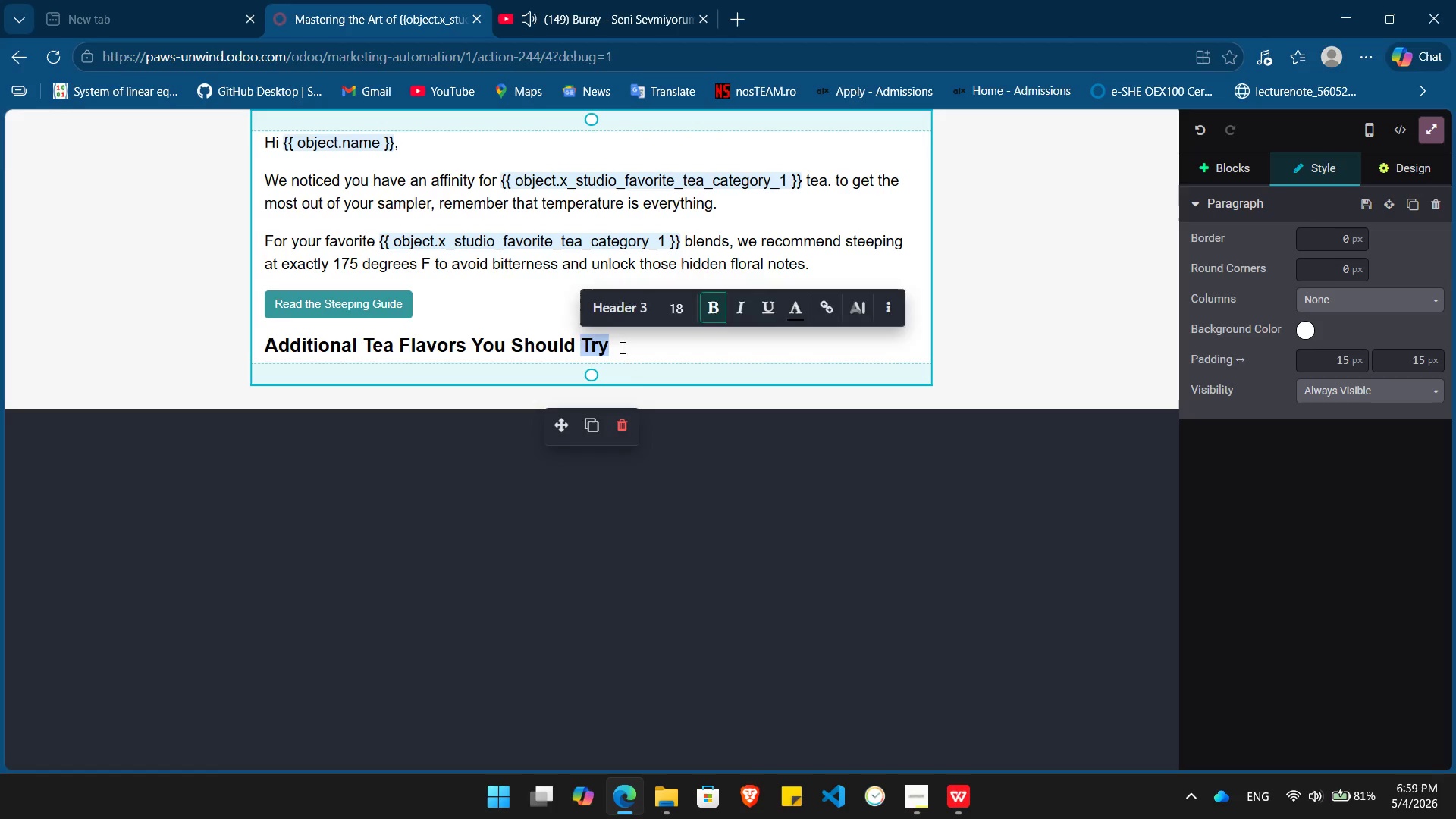 
triple_click([621, 347])
 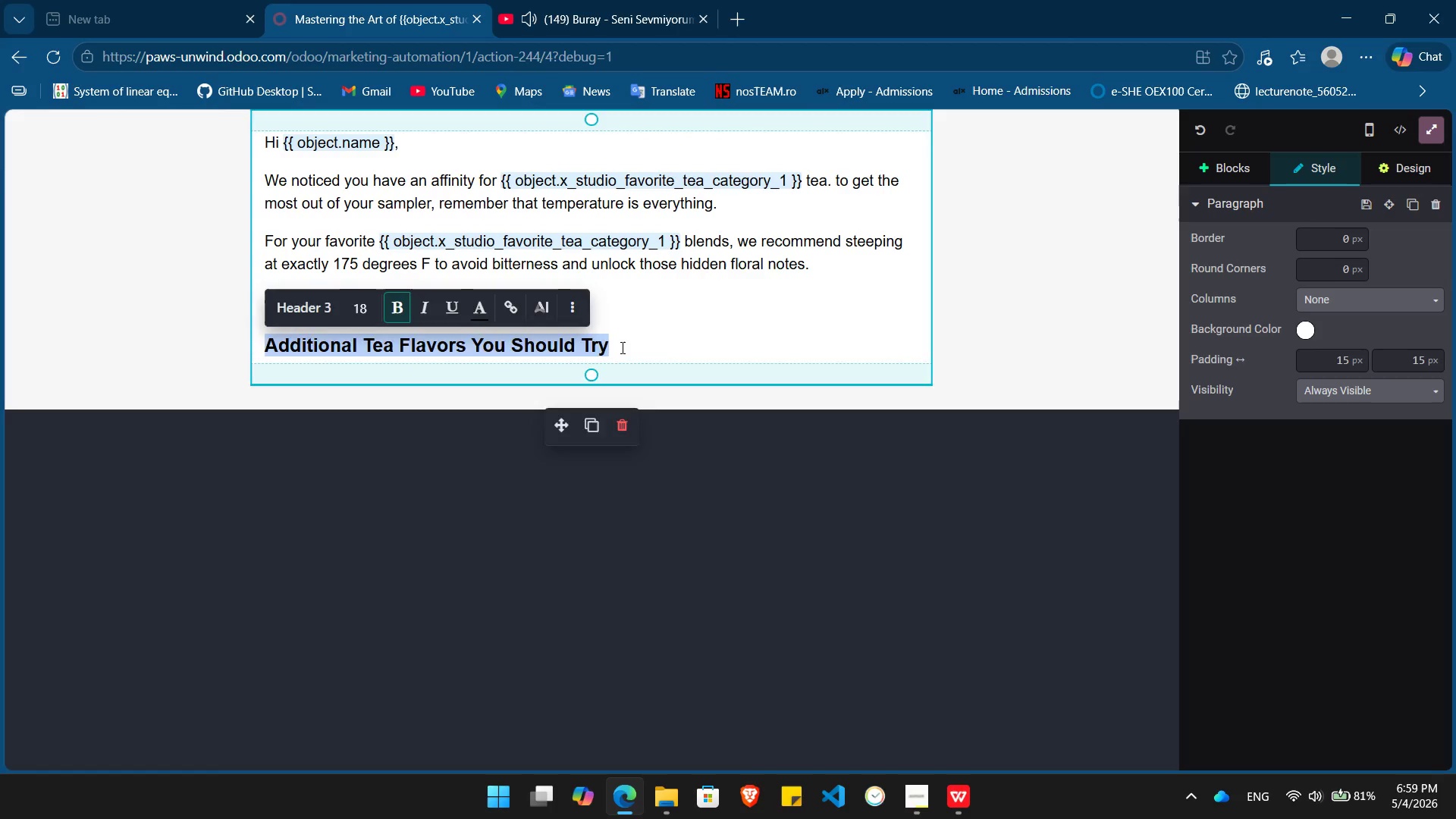 
key(Backspace)
 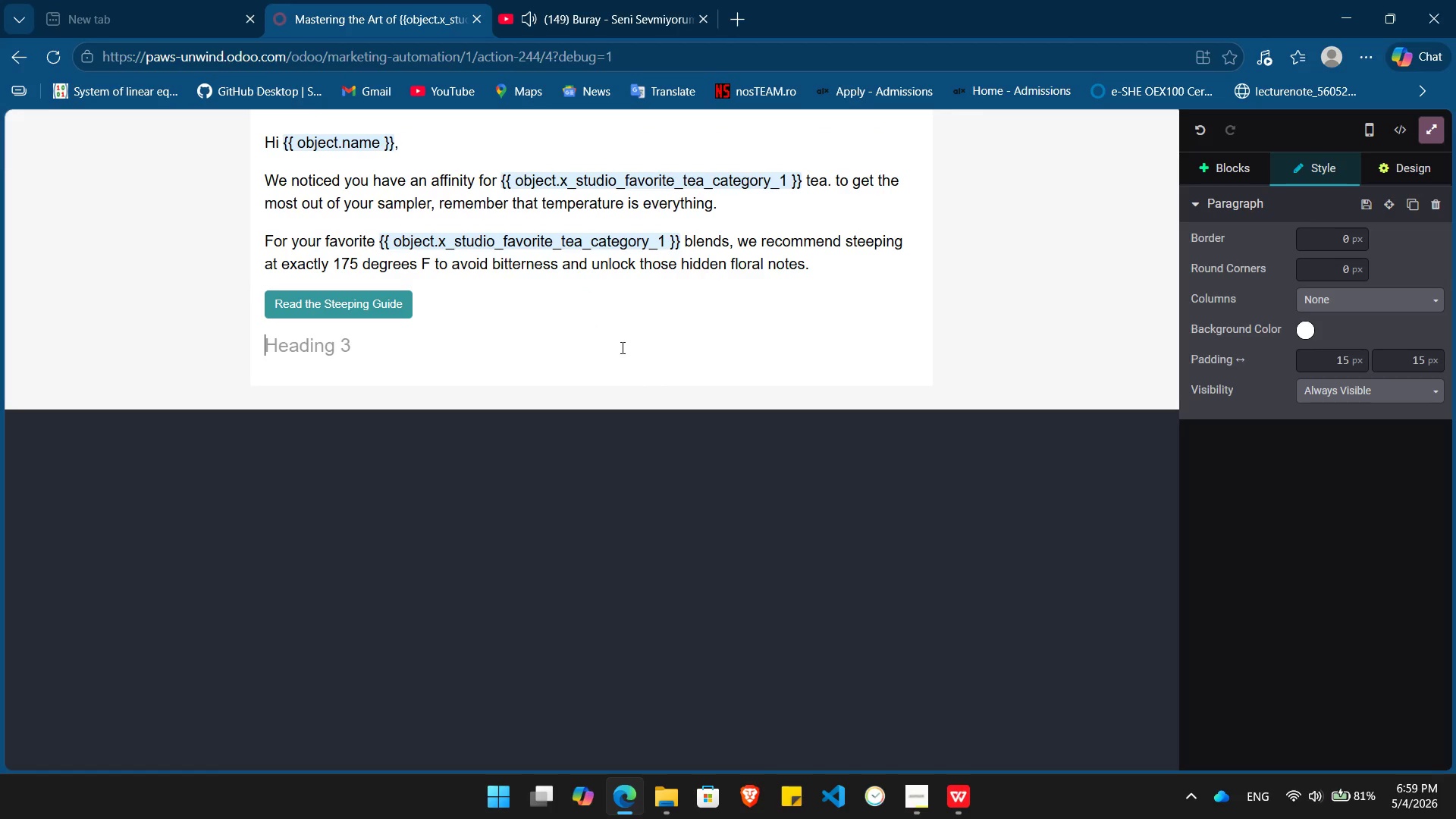 
key(Backspace)
 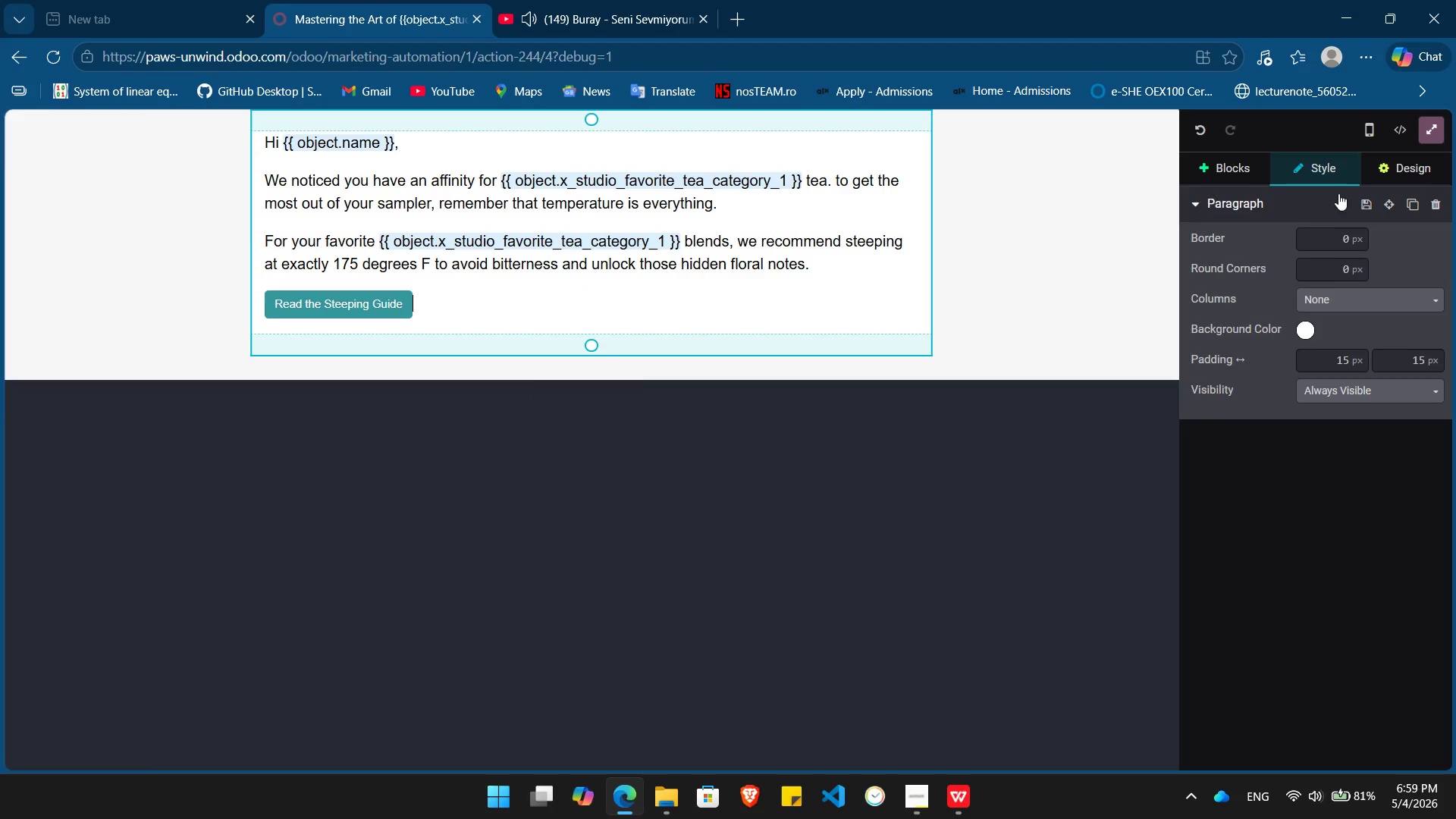 
left_click([1238, 159])
 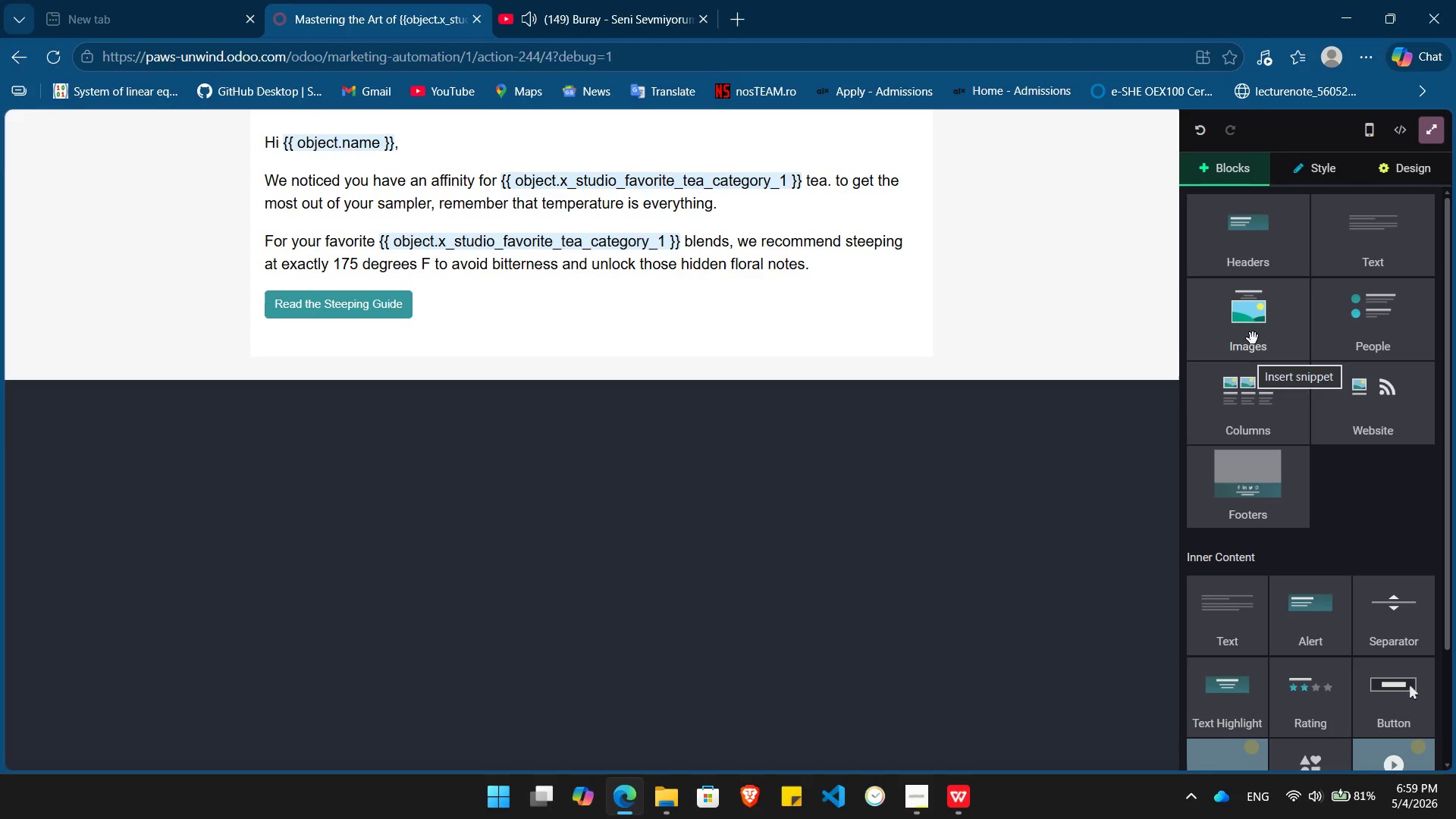 
left_click_drag(start_coordinate=[1256, 329], to_coordinate=[563, 121])
 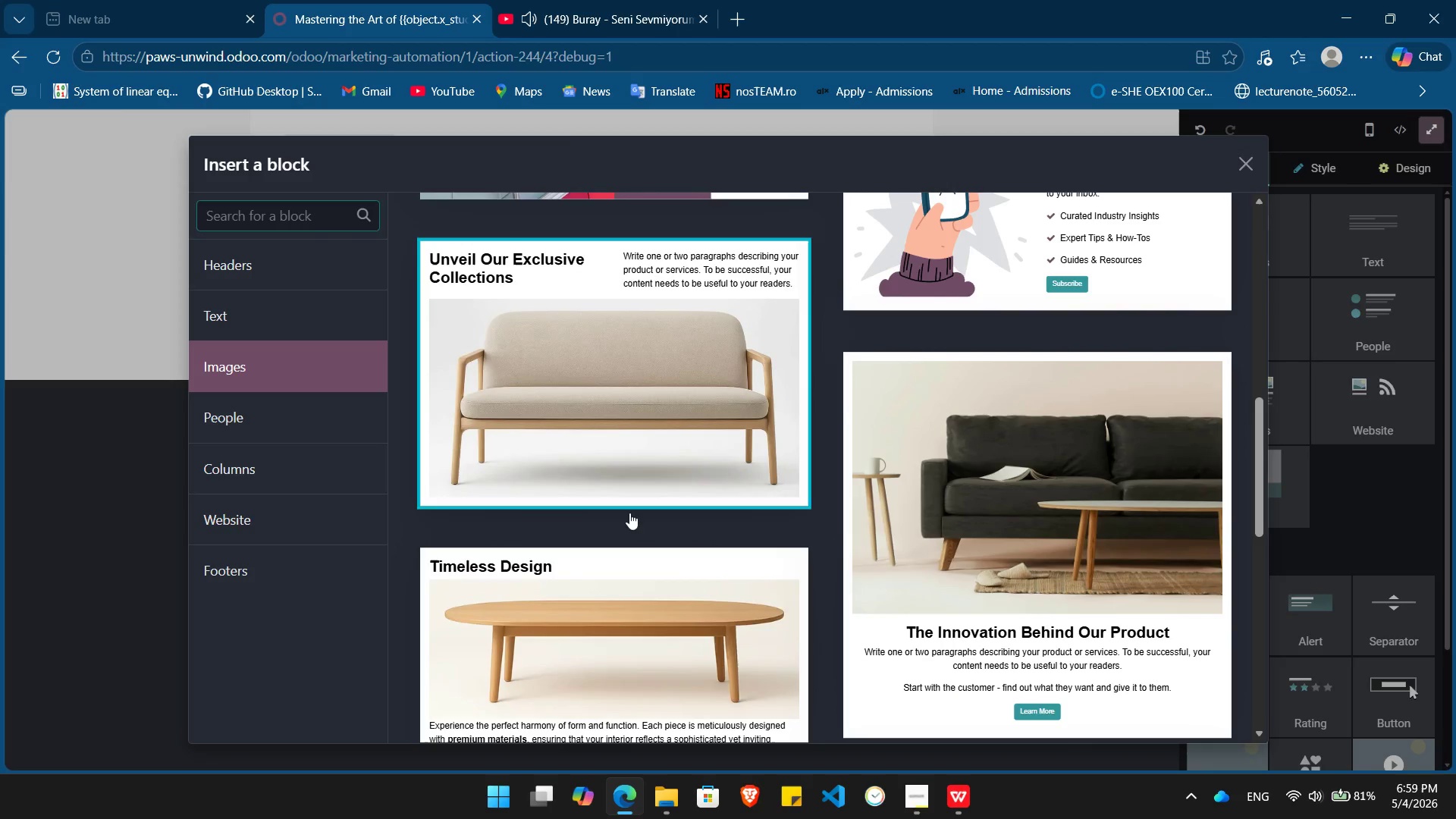 
left_click([613, 425])
 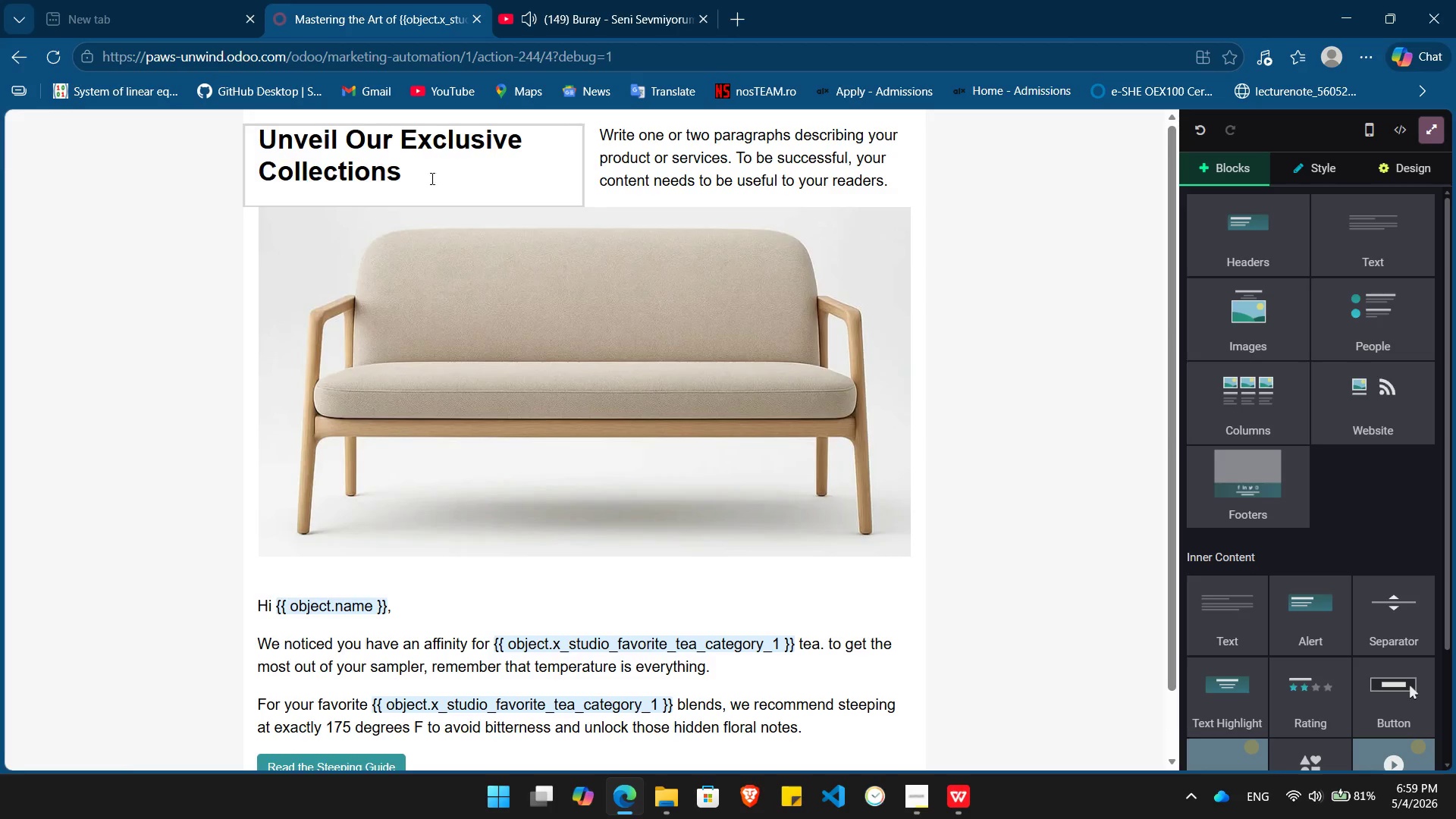 
left_click_drag(start_coordinate=[416, 187], to_coordinate=[261, 145])
 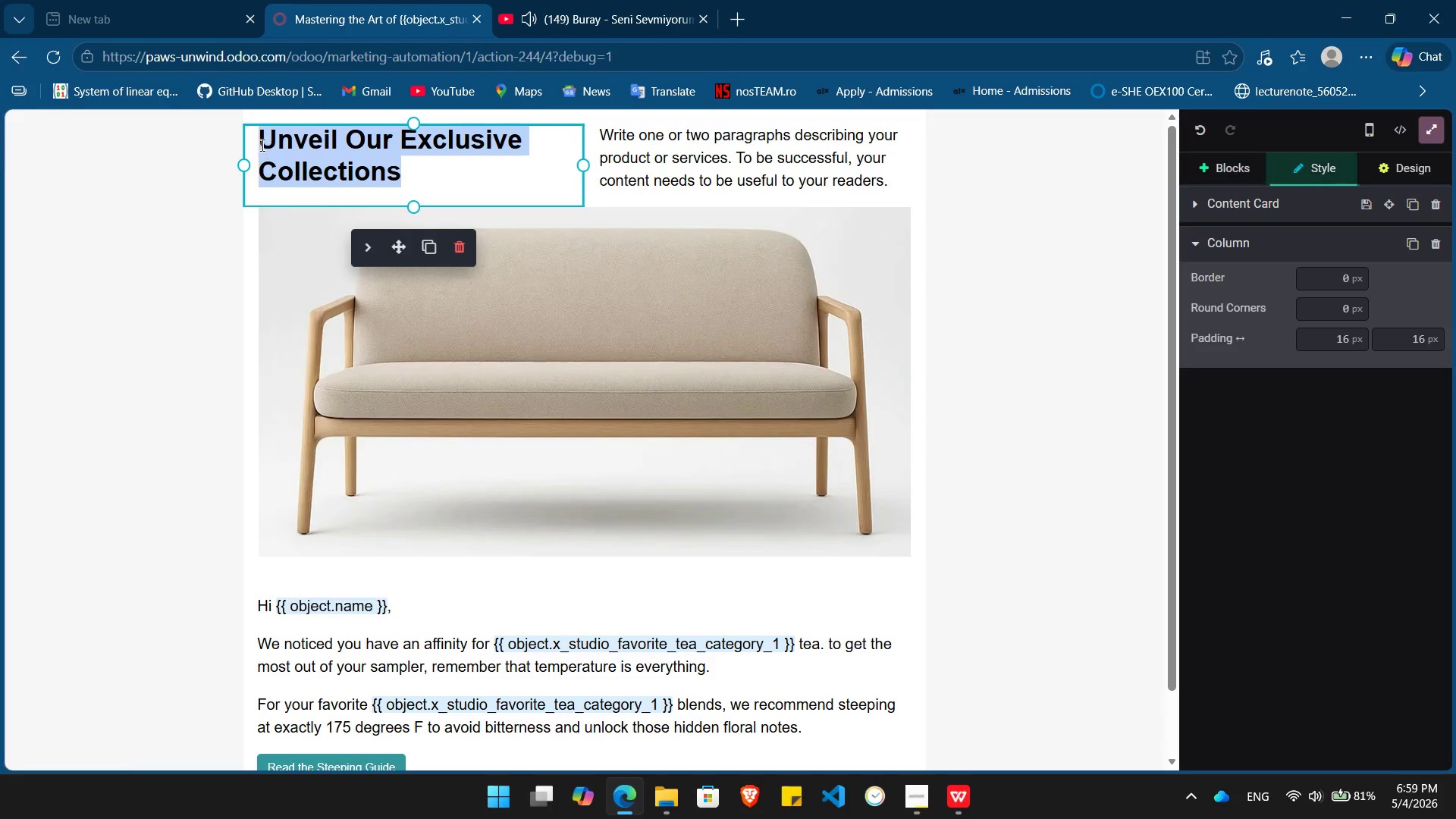 
key(Backspace)
type(Steep & Sip)
key(Tab)
 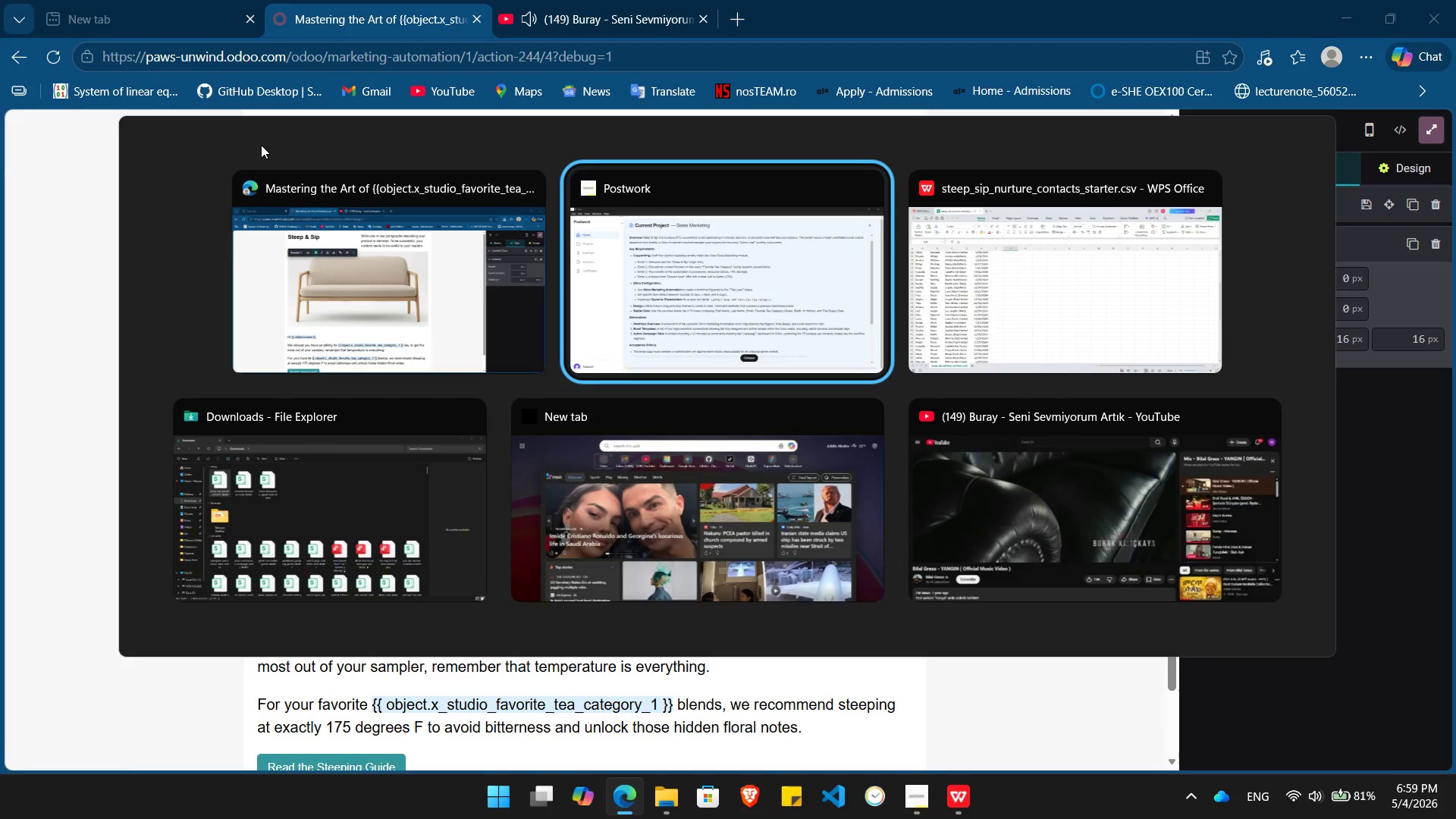 
hold_key(key=AltLeft, duration=1.06)